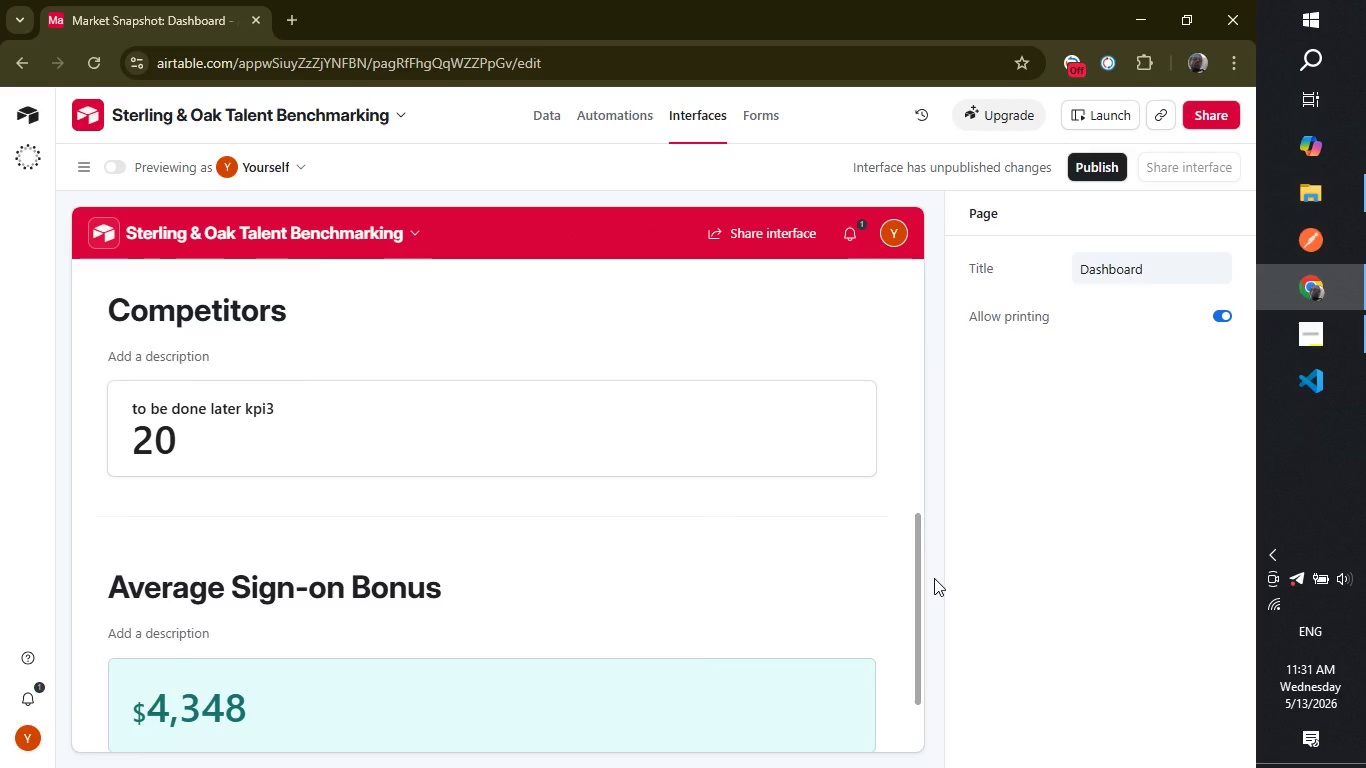 
left_click_drag(start_coordinate=[919, 640], to_coordinate=[924, 758])
 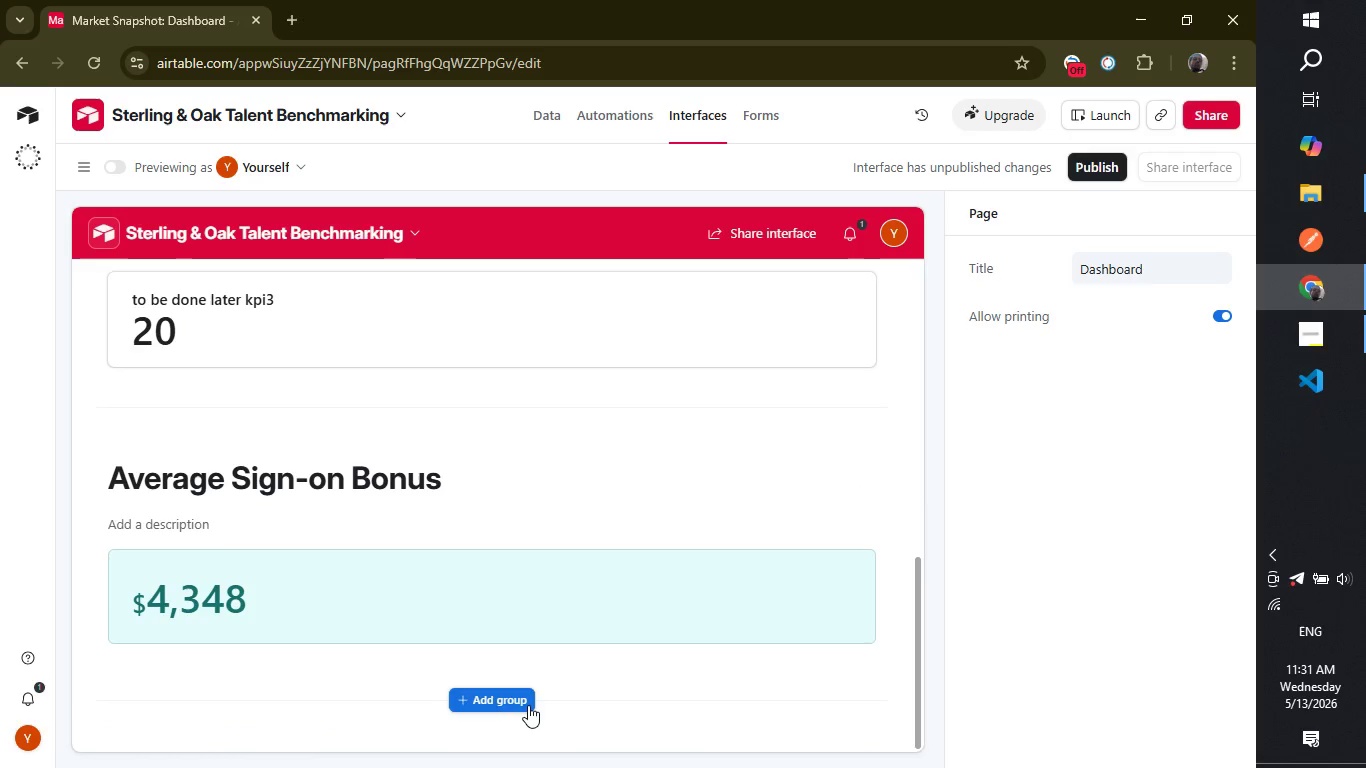 
left_click_drag(start_coordinate=[528, 705], to_coordinate=[505, 703])
 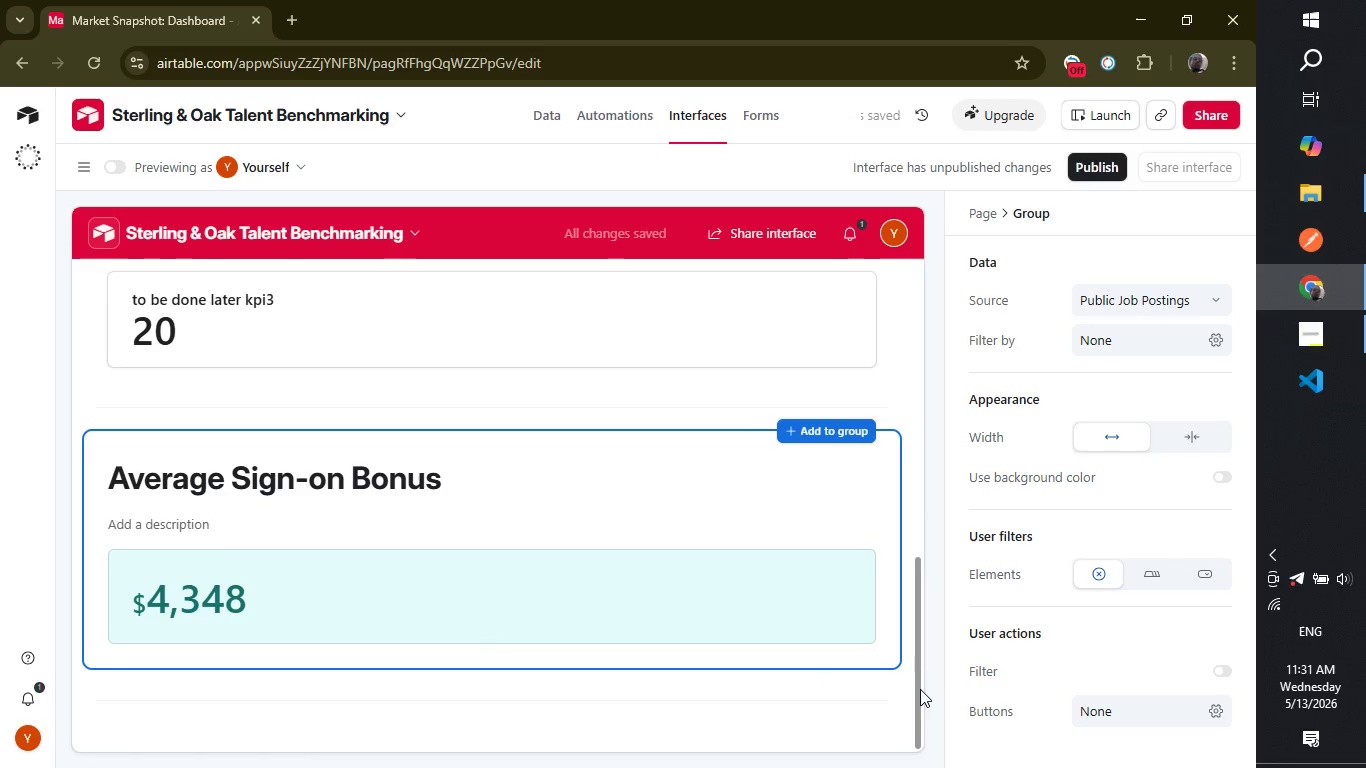 
left_click_drag(start_coordinate=[918, 690], to_coordinate=[918, 740])
 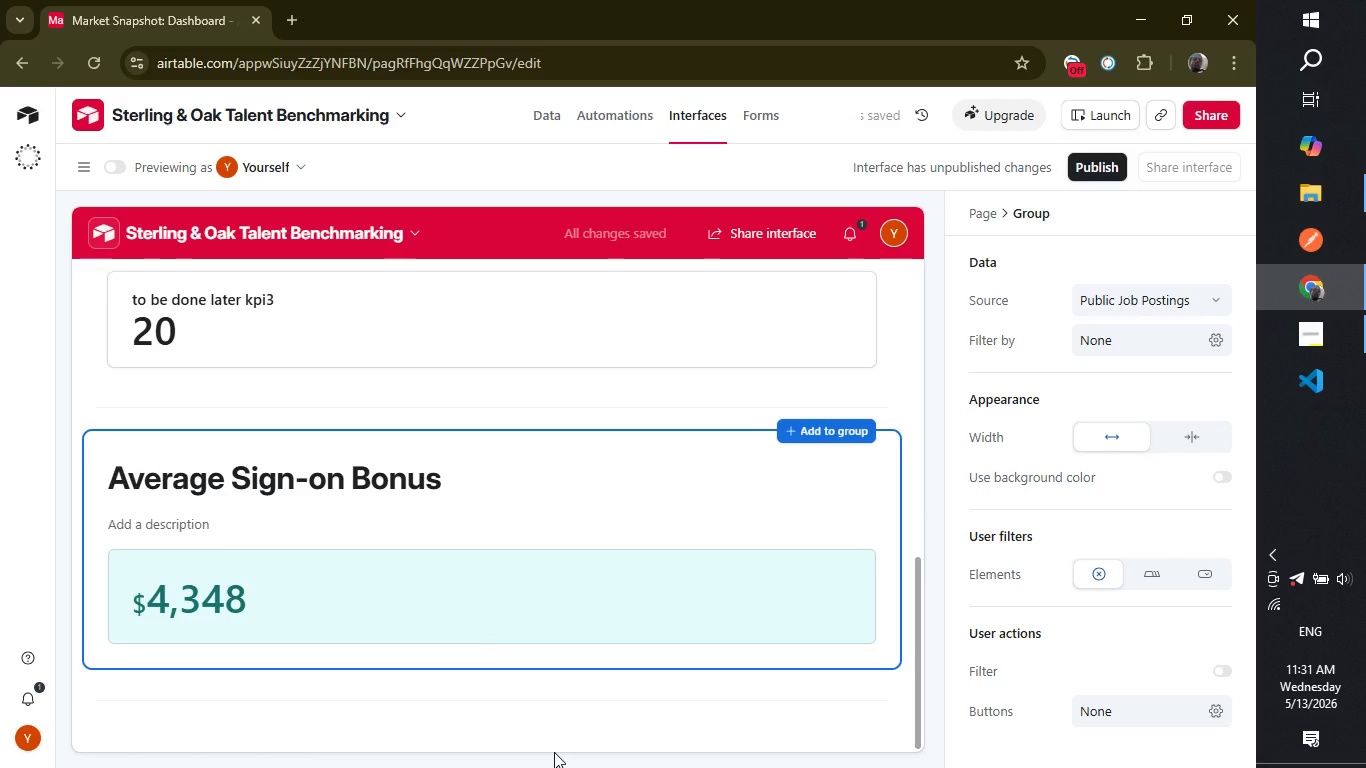 
left_click([554, 752])
 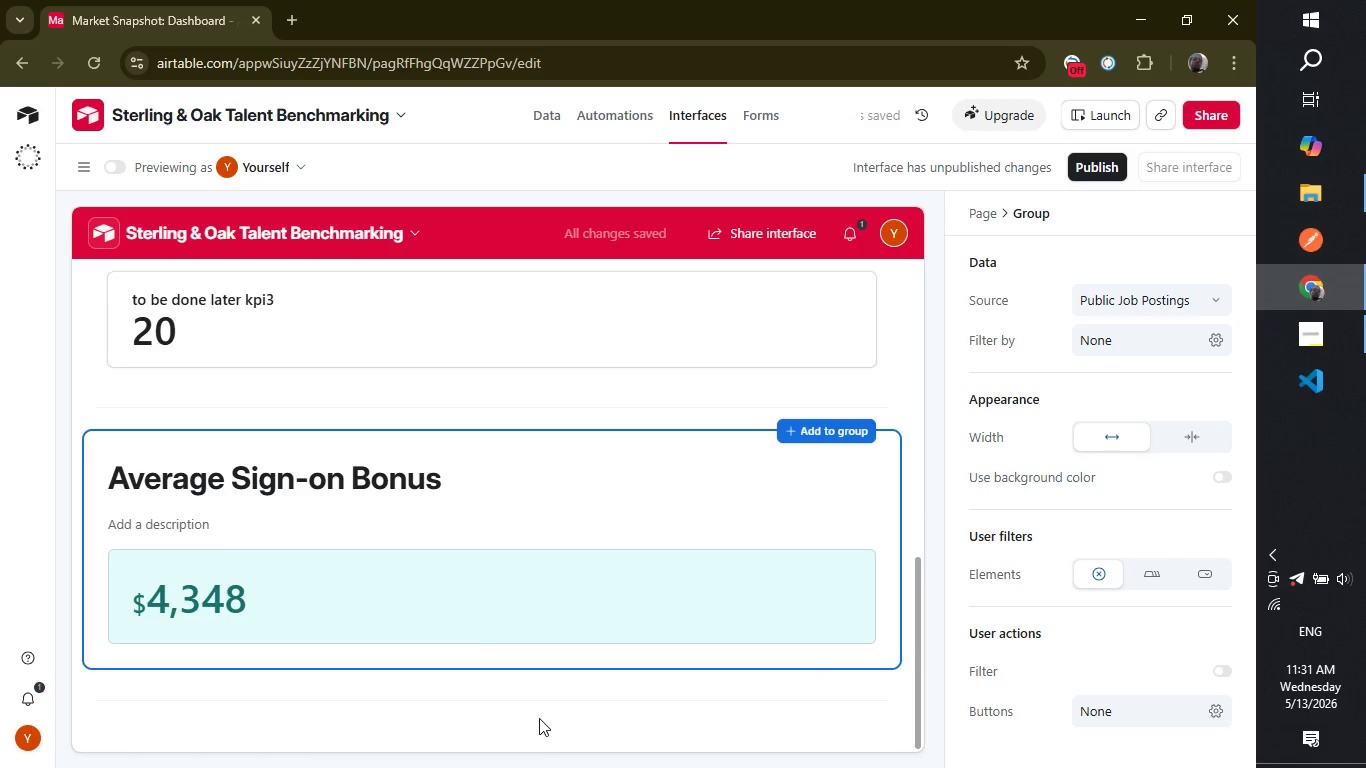 
left_click([539, 718])
 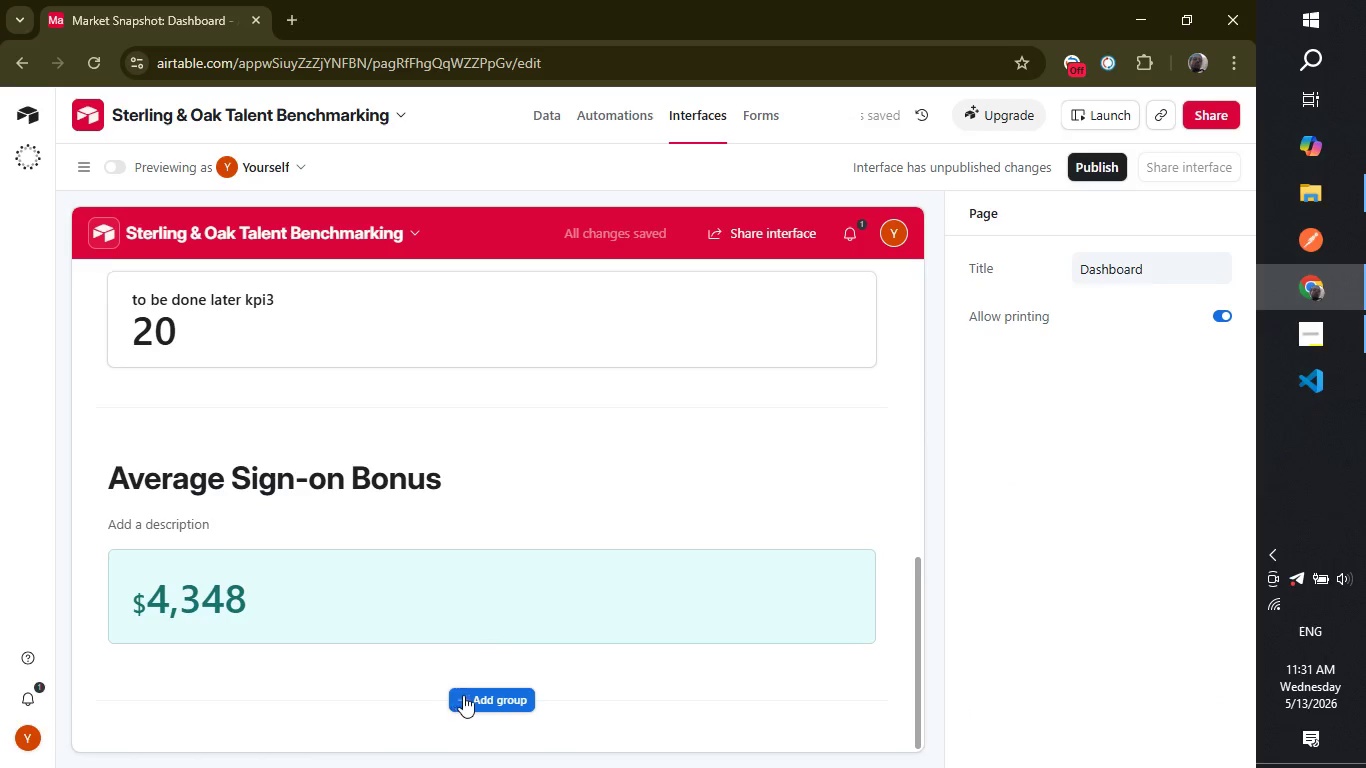 
left_click([466, 695])
 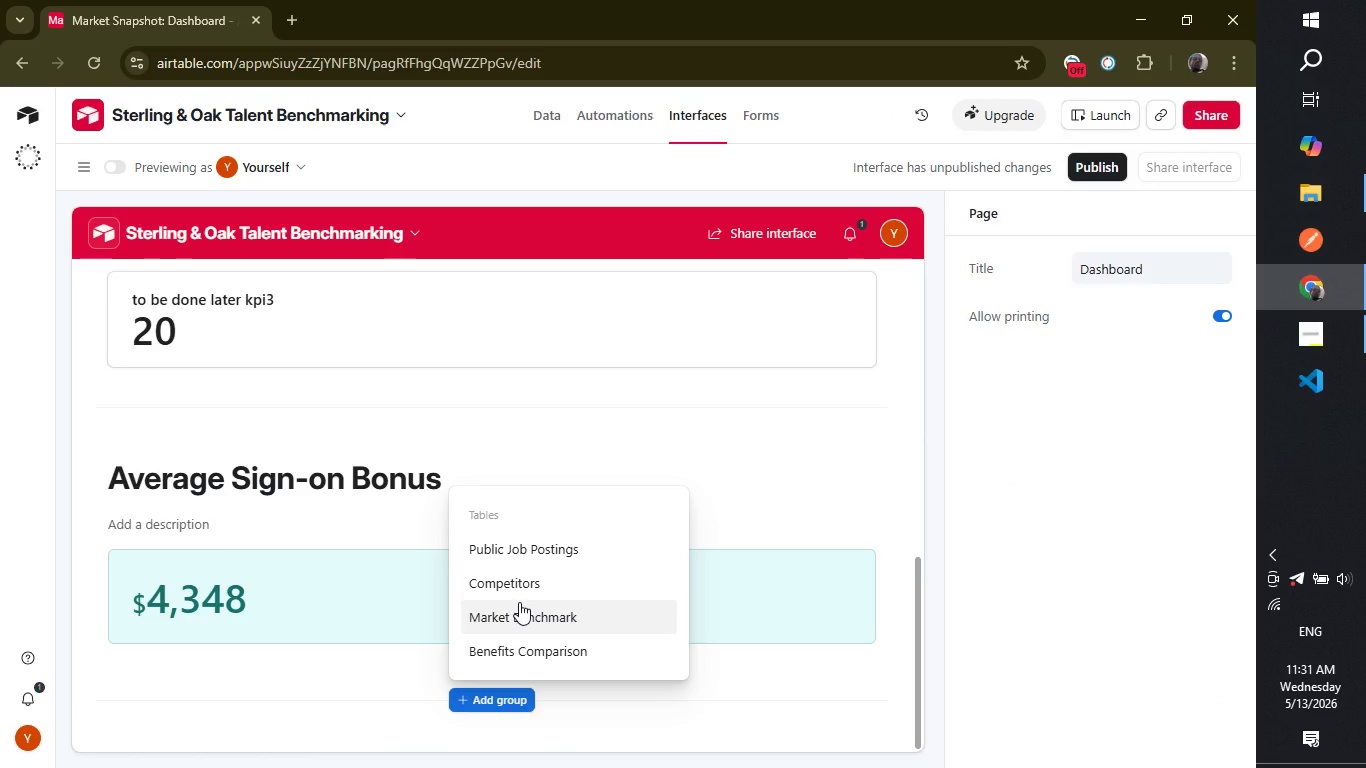 
left_click([524, 587])
 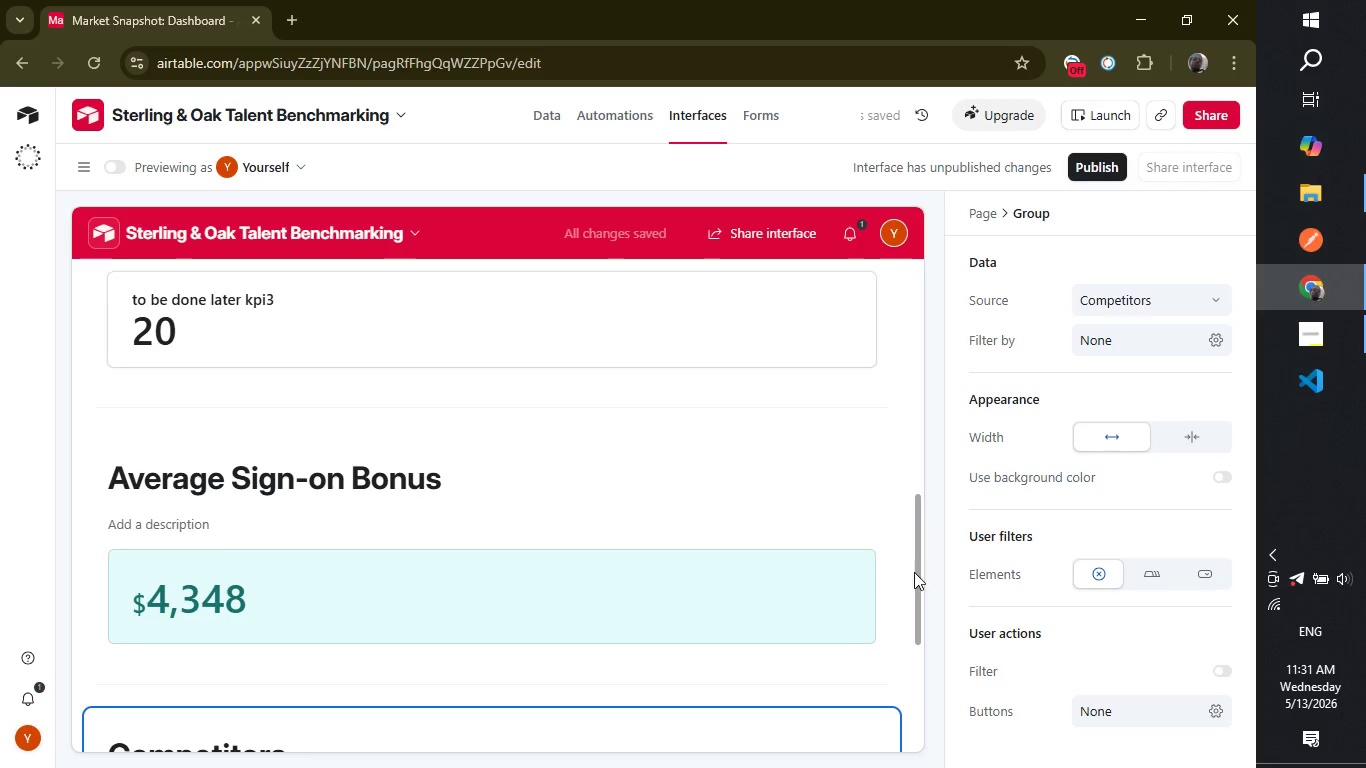 
left_click_drag(start_coordinate=[914, 573], to_coordinate=[921, 665])
 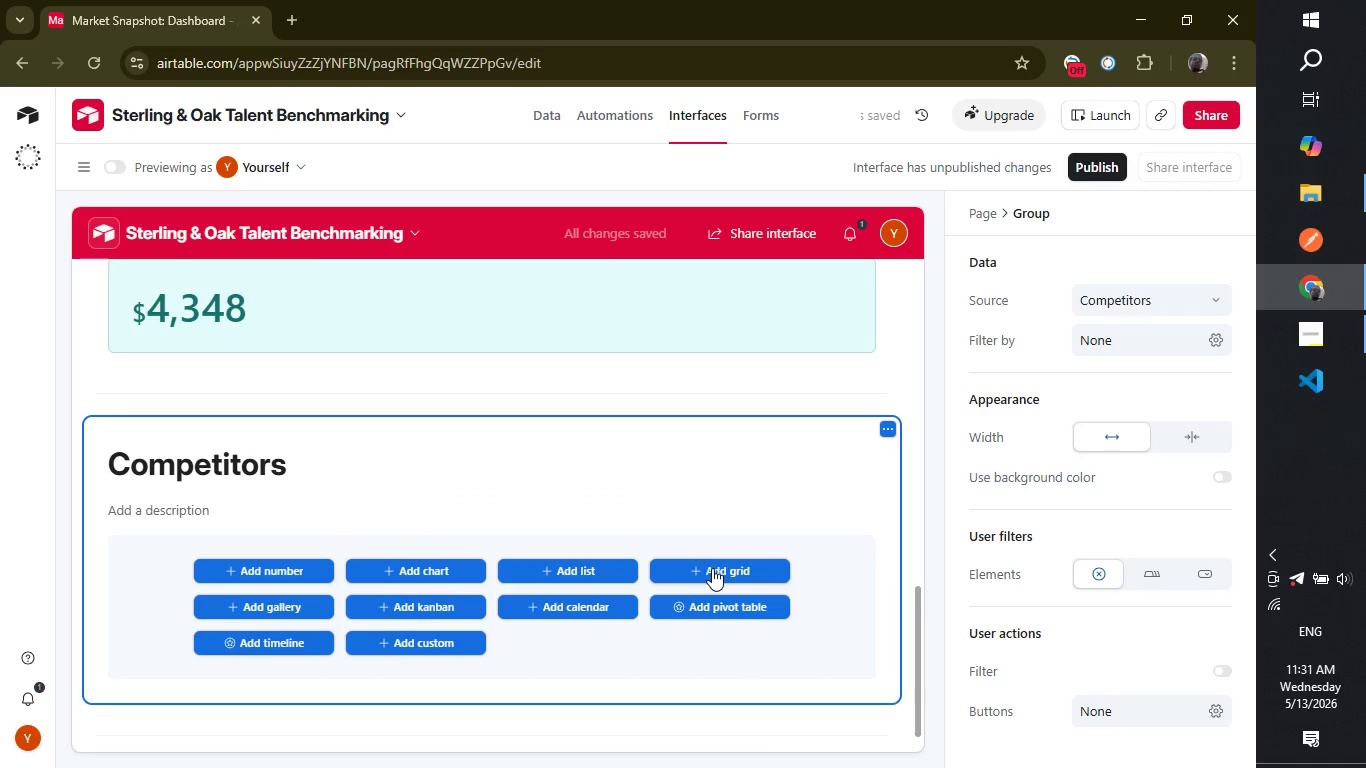 
left_click([719, 565])
 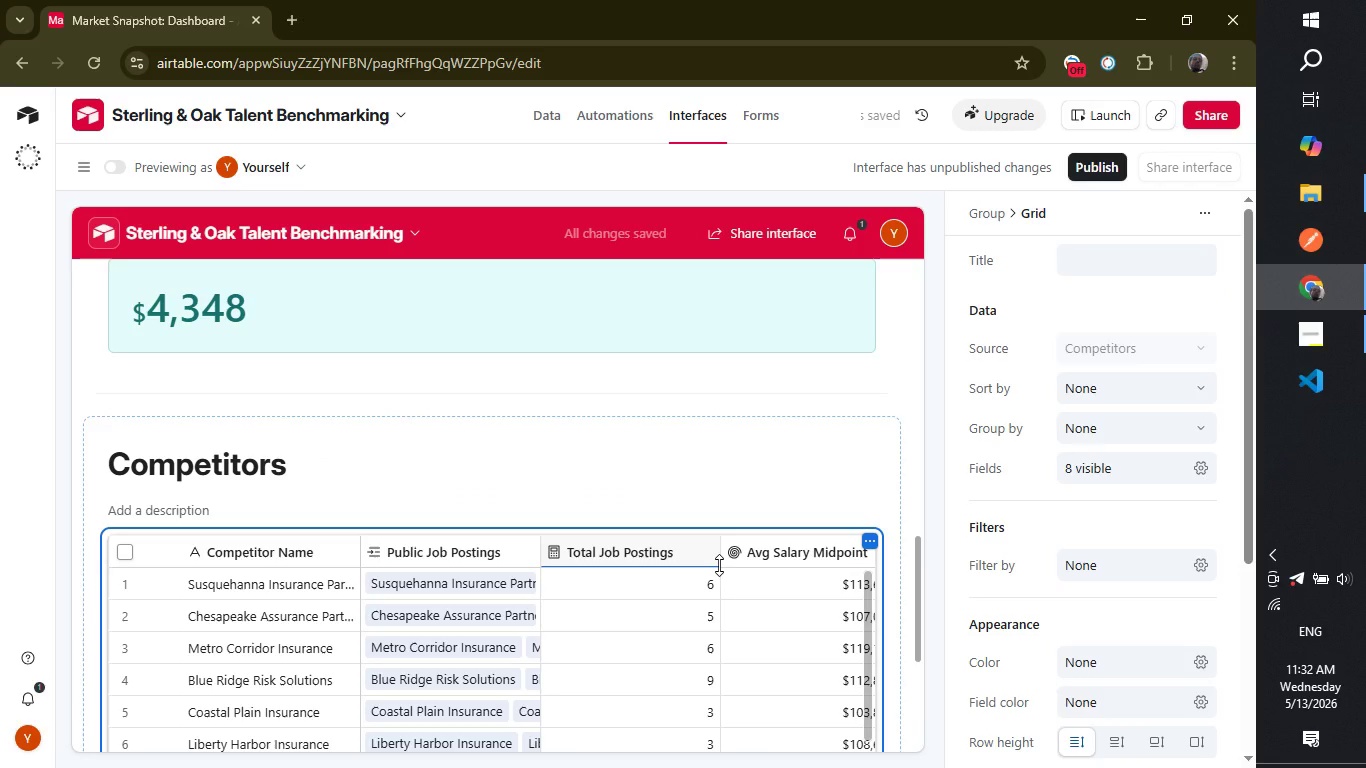 
wait(9.59)
 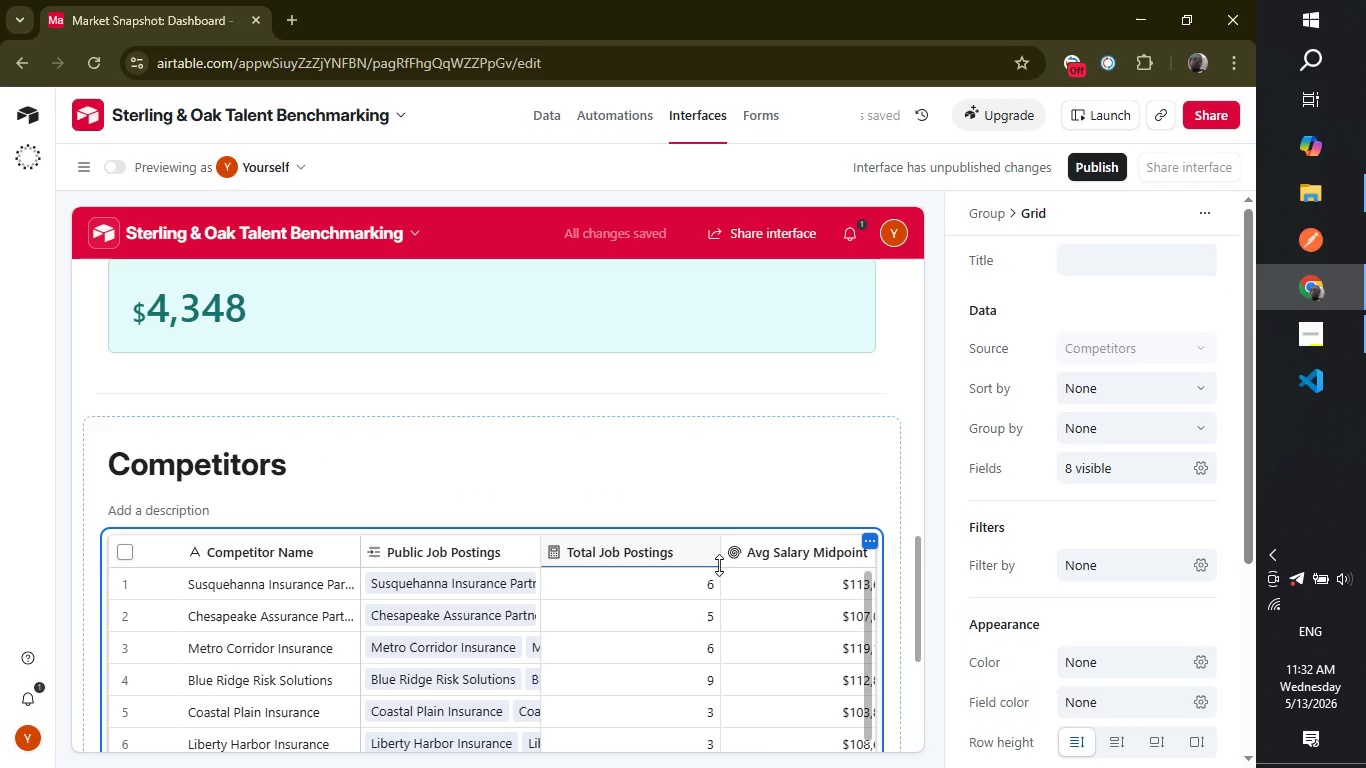 
left_click([1096, 390])
 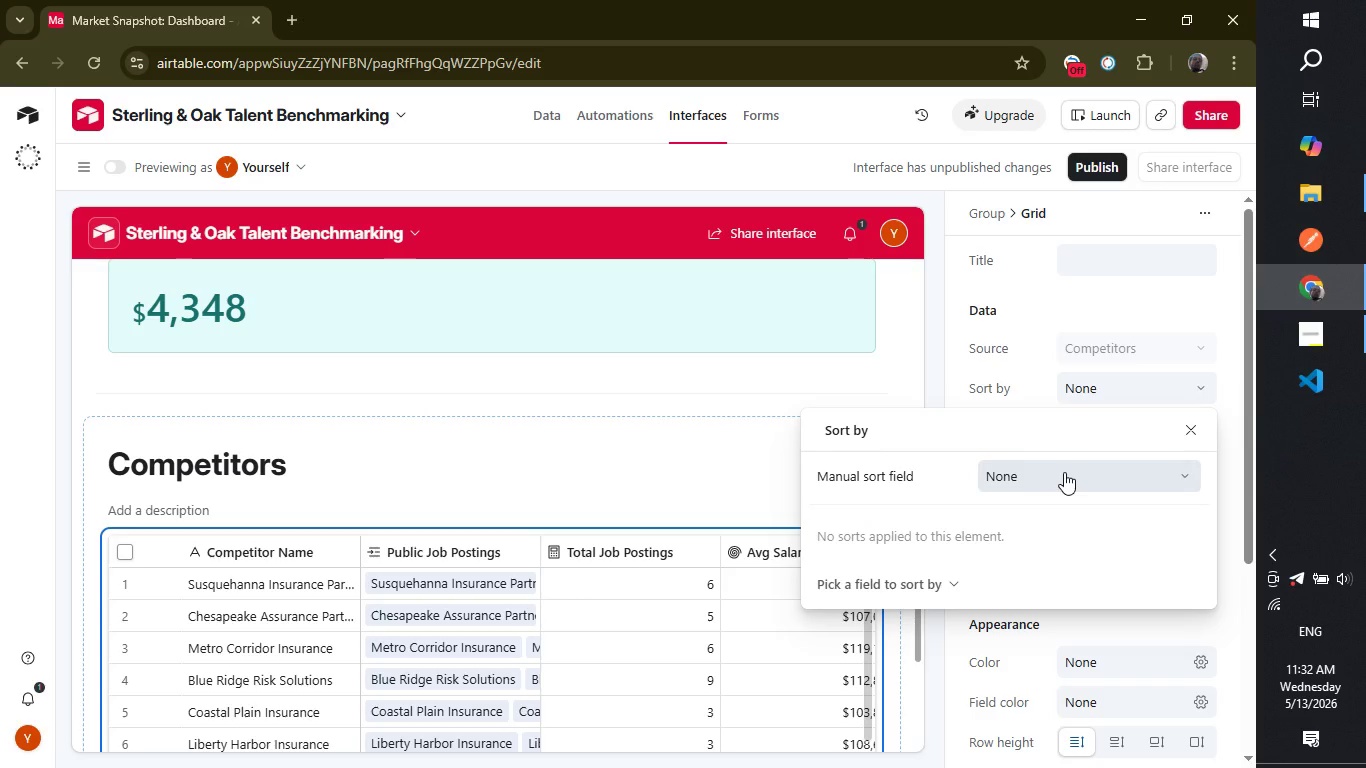 
wait(9.73)
 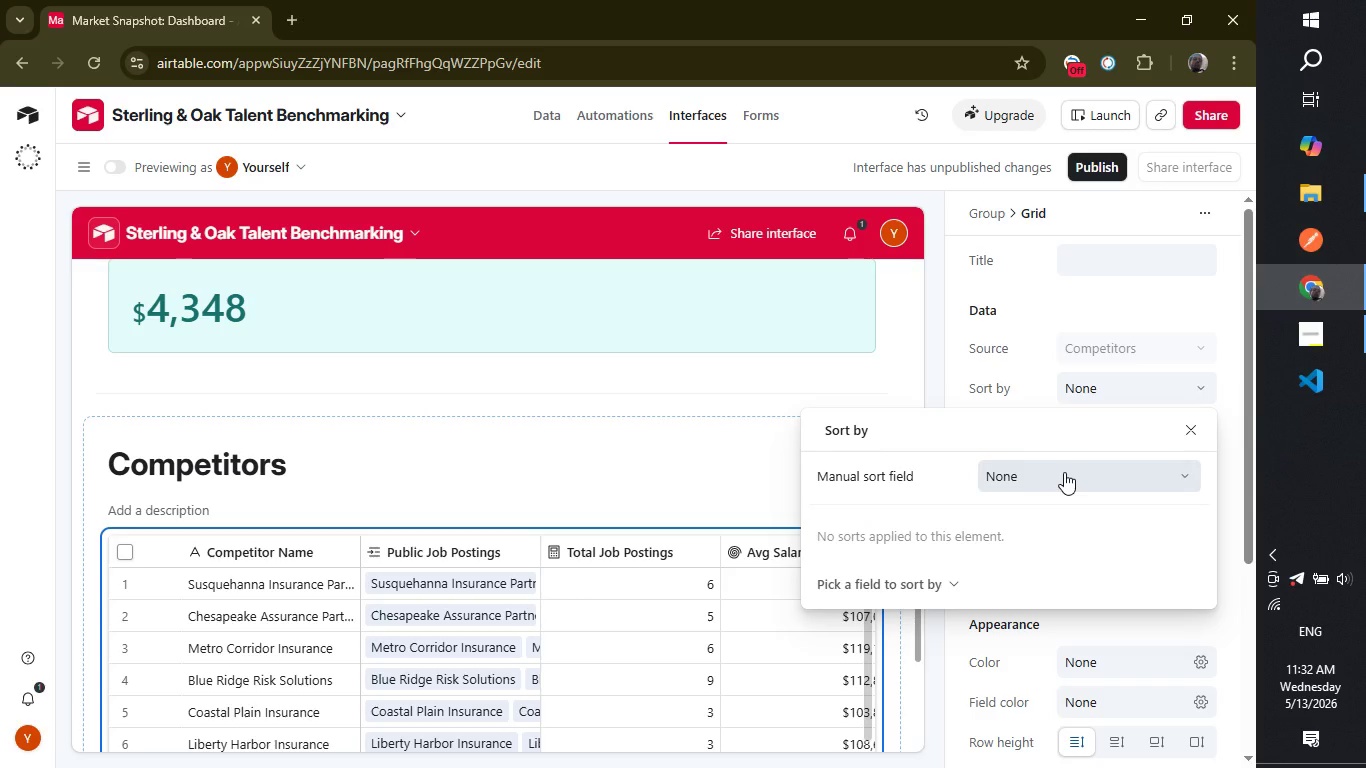 
left_click([918, 572])
 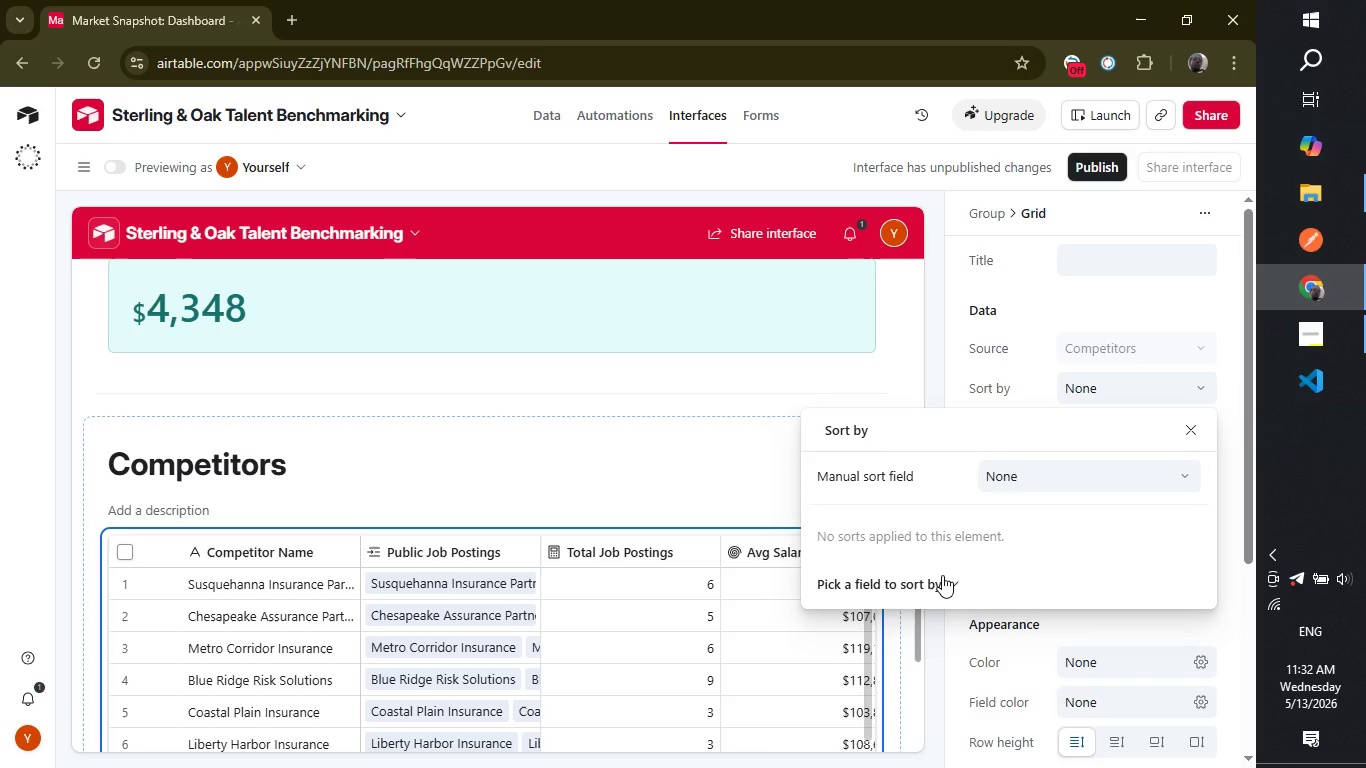 
left_click([942, 575])
 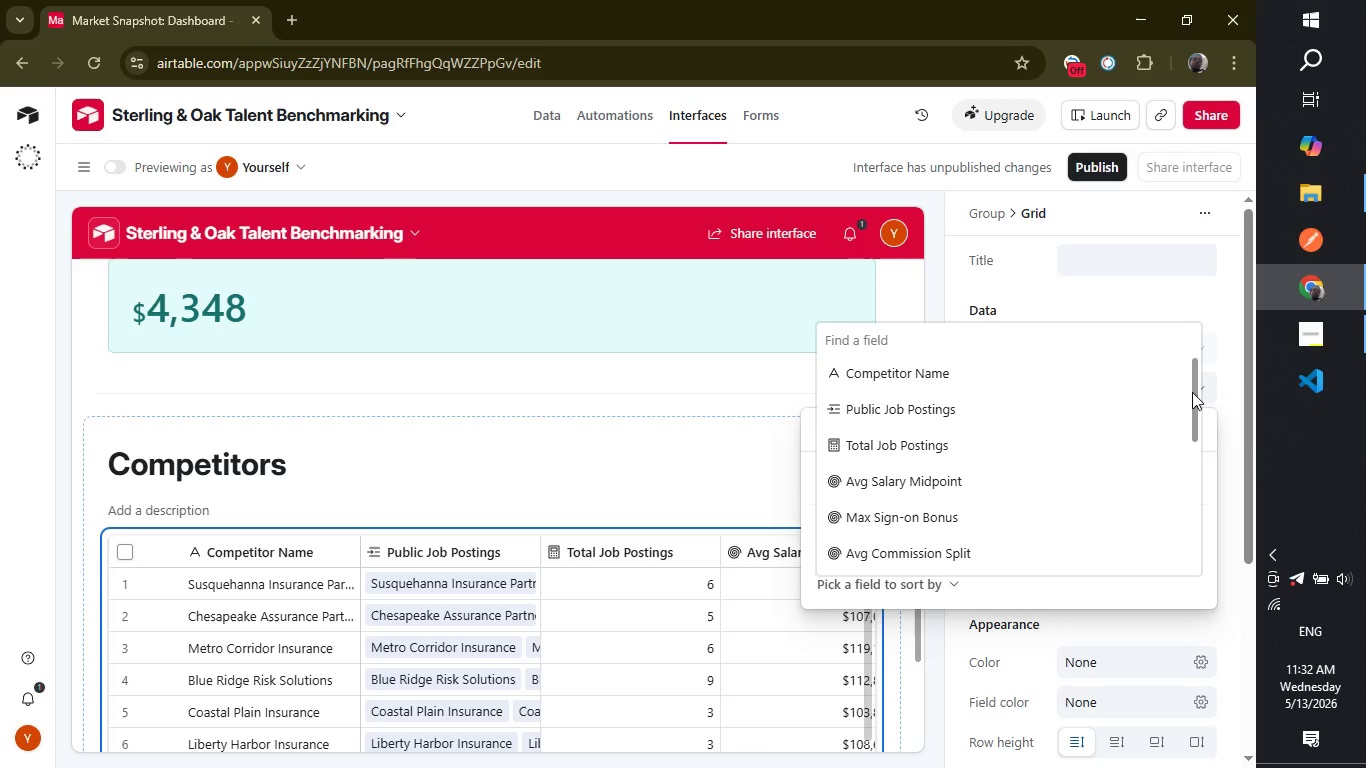 
left_click_drag(start_coordinate=[1192, 392], to_coordinate=[1195, 445])
 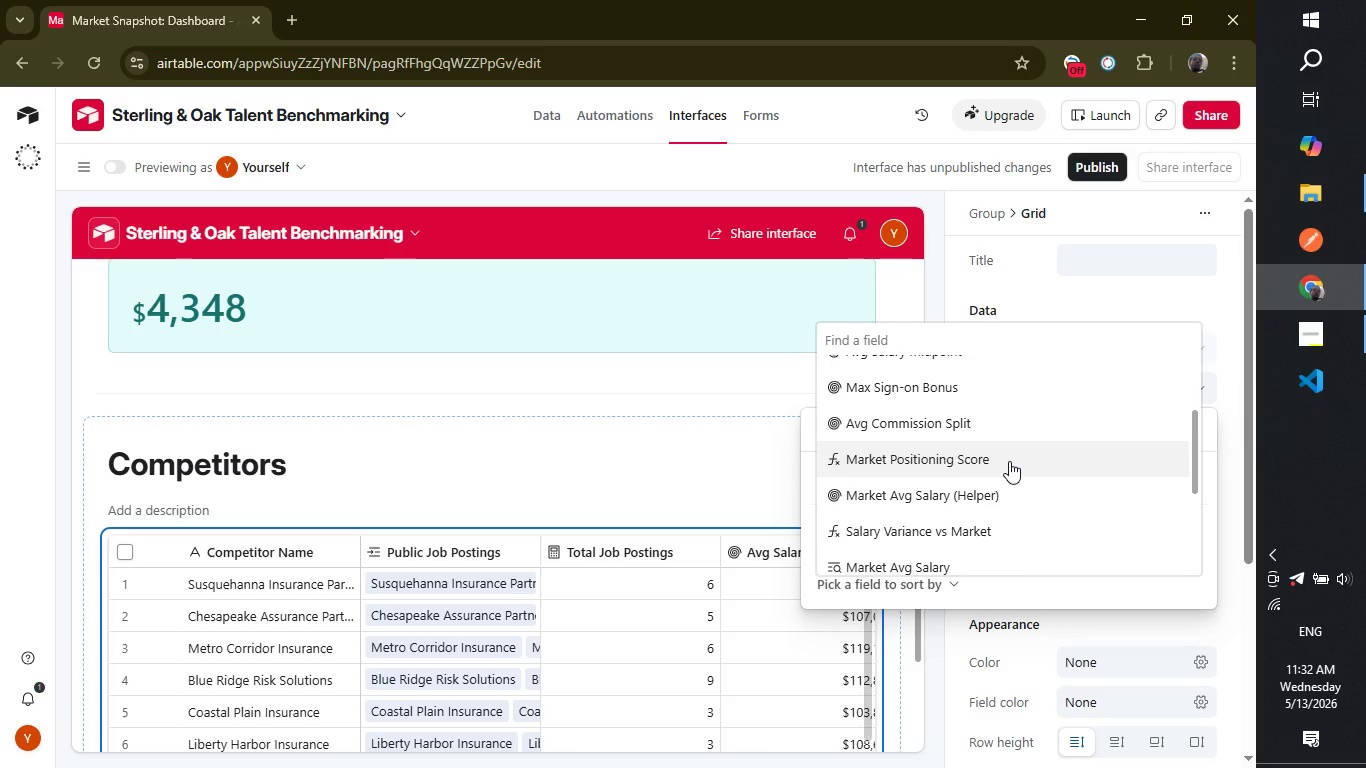 
left_click([1009, 461])
 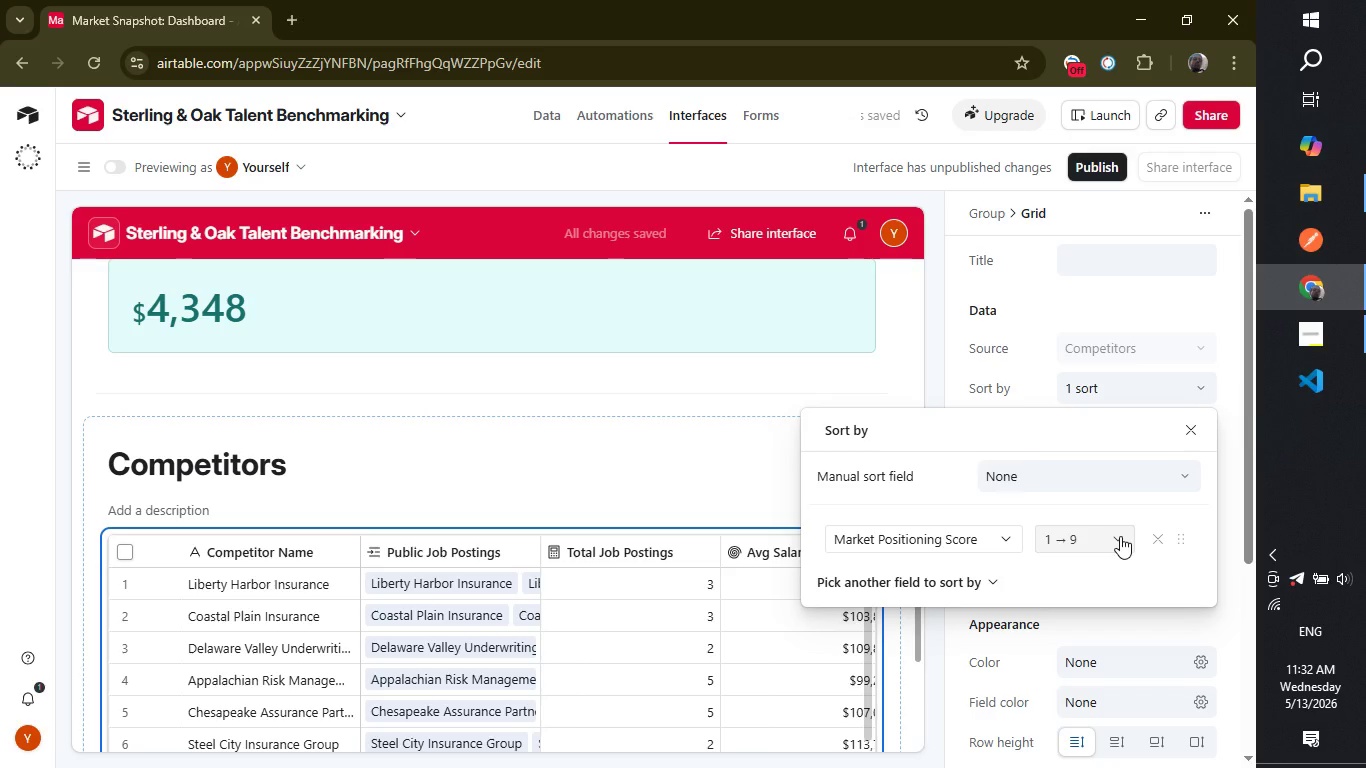 
left_click([1120, 536])
 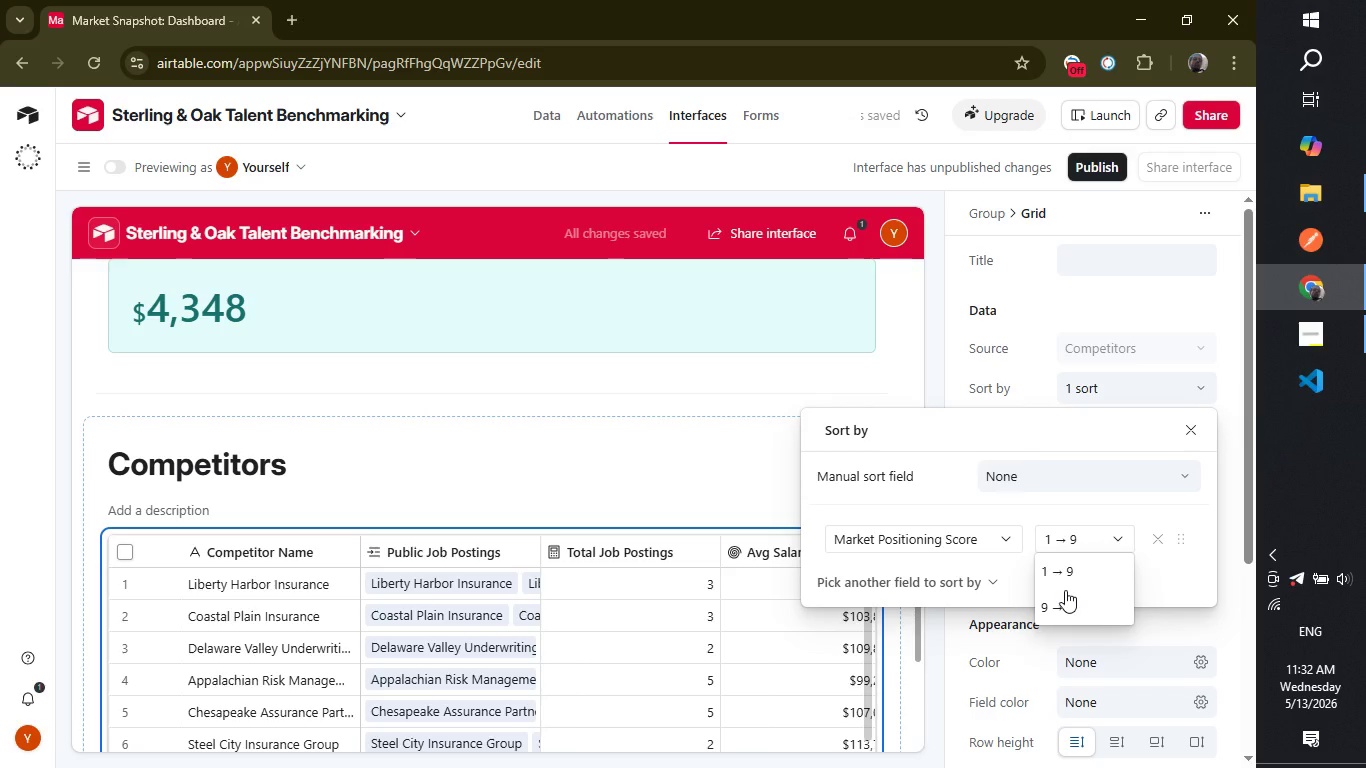 
left_click([1065, 590])
 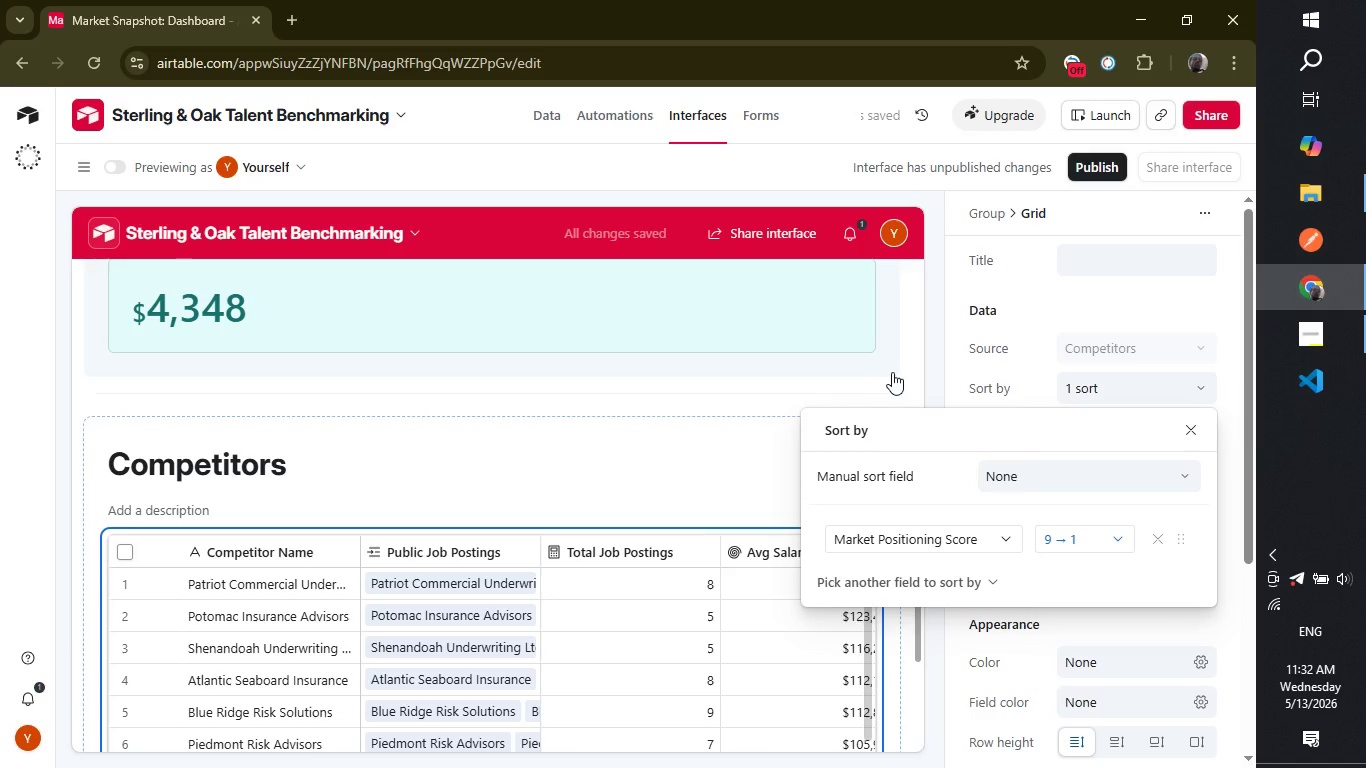 
left_click([907, 385])
 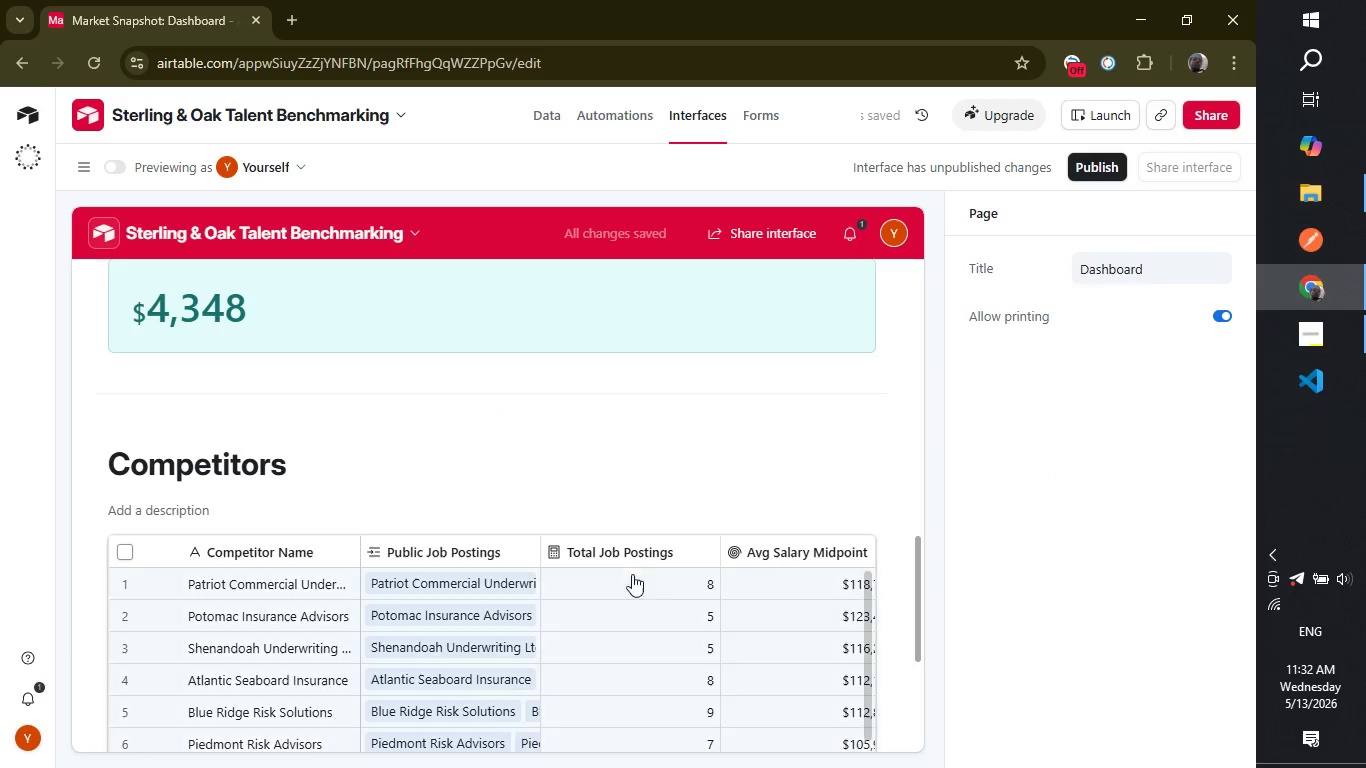 
left_click([655, 574])
 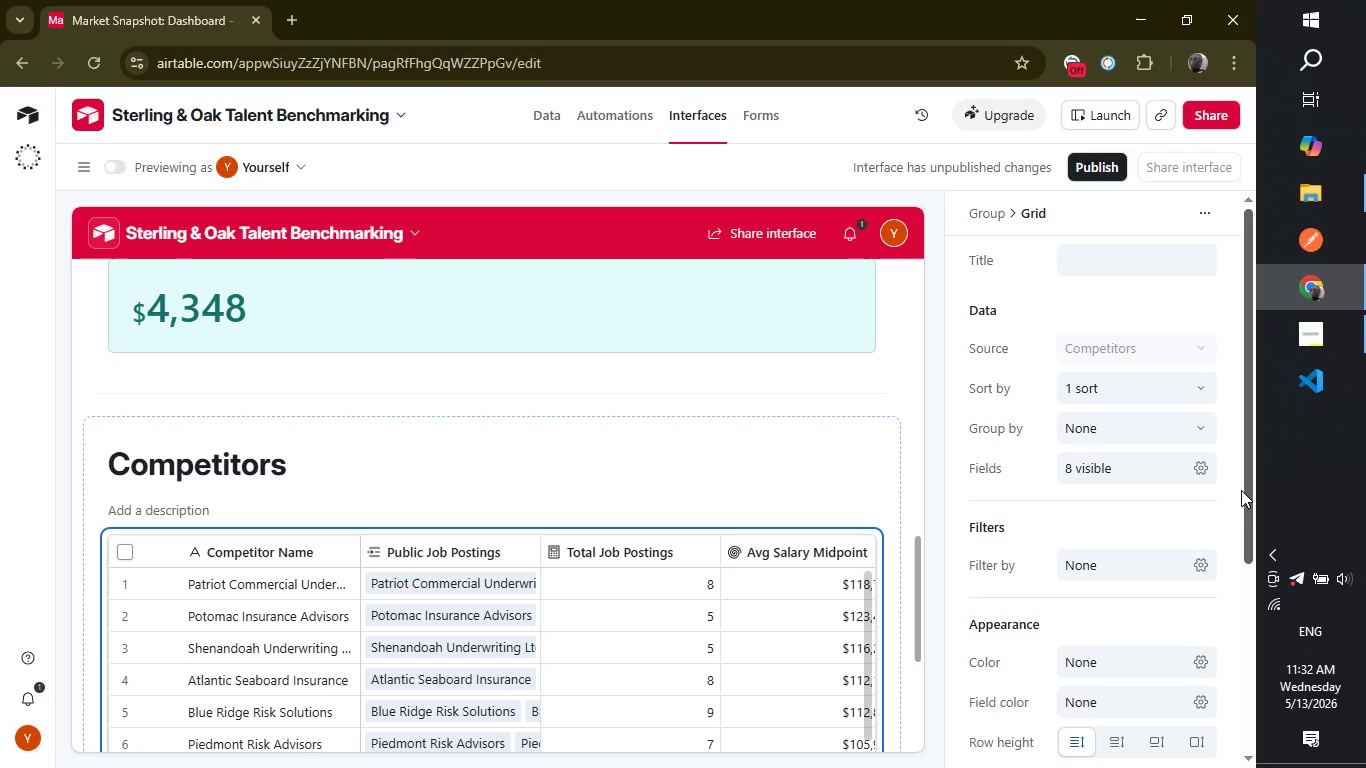 
wait(11.89)
 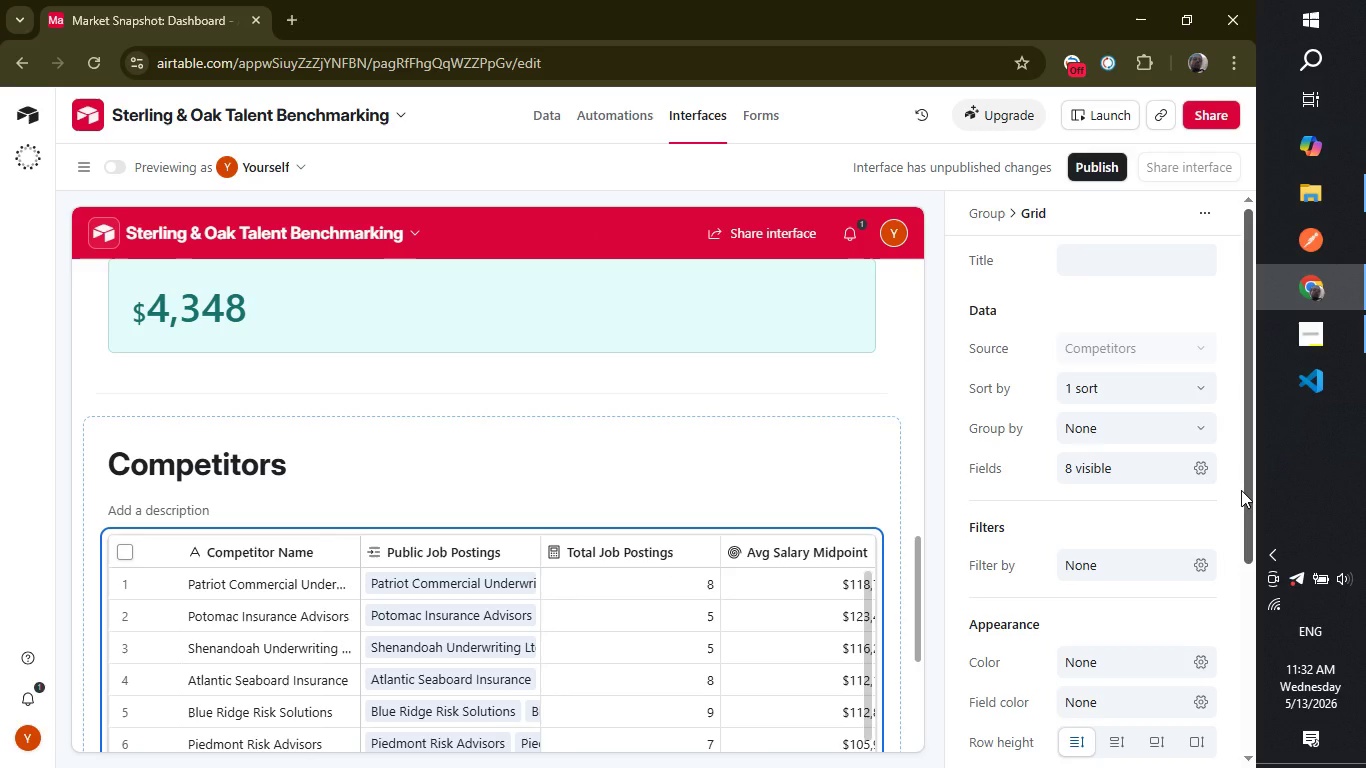 
left_click([1166, 476])
 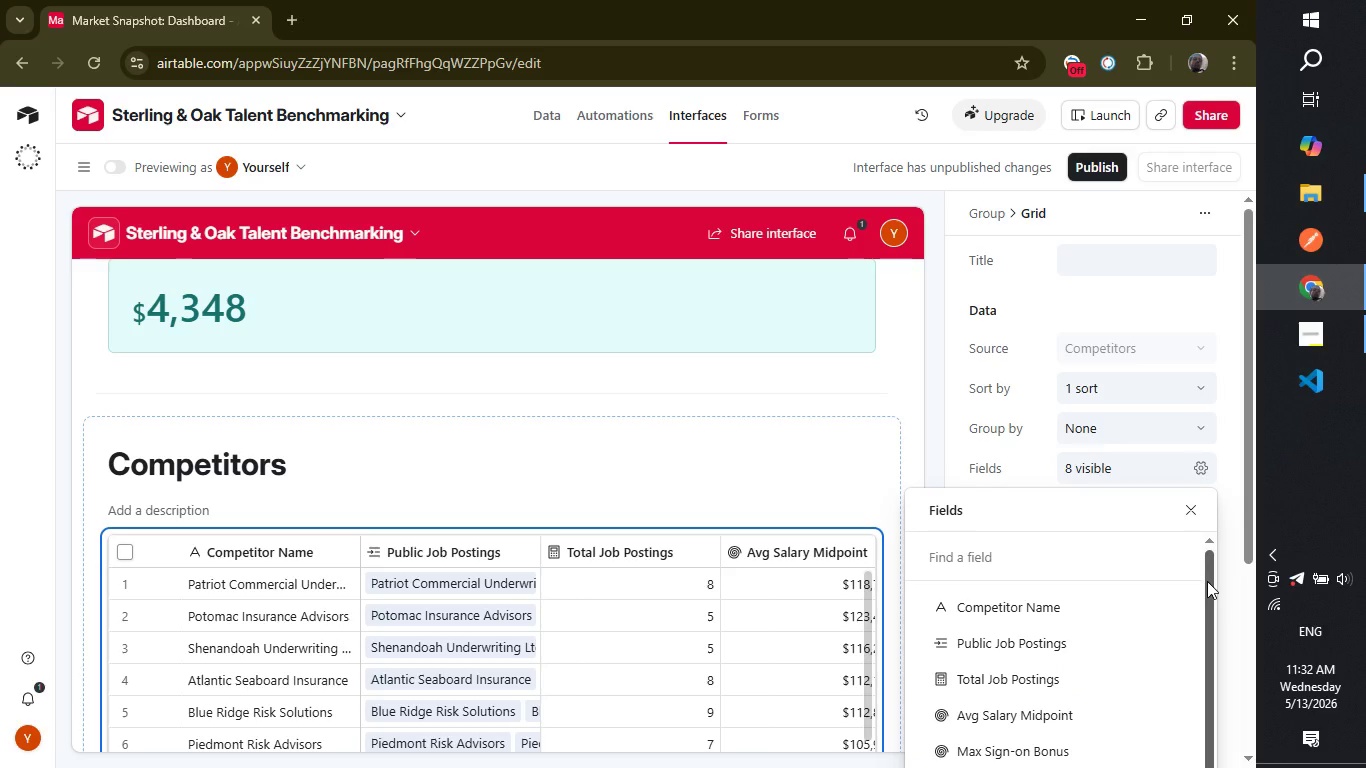 
wait(13.36)
 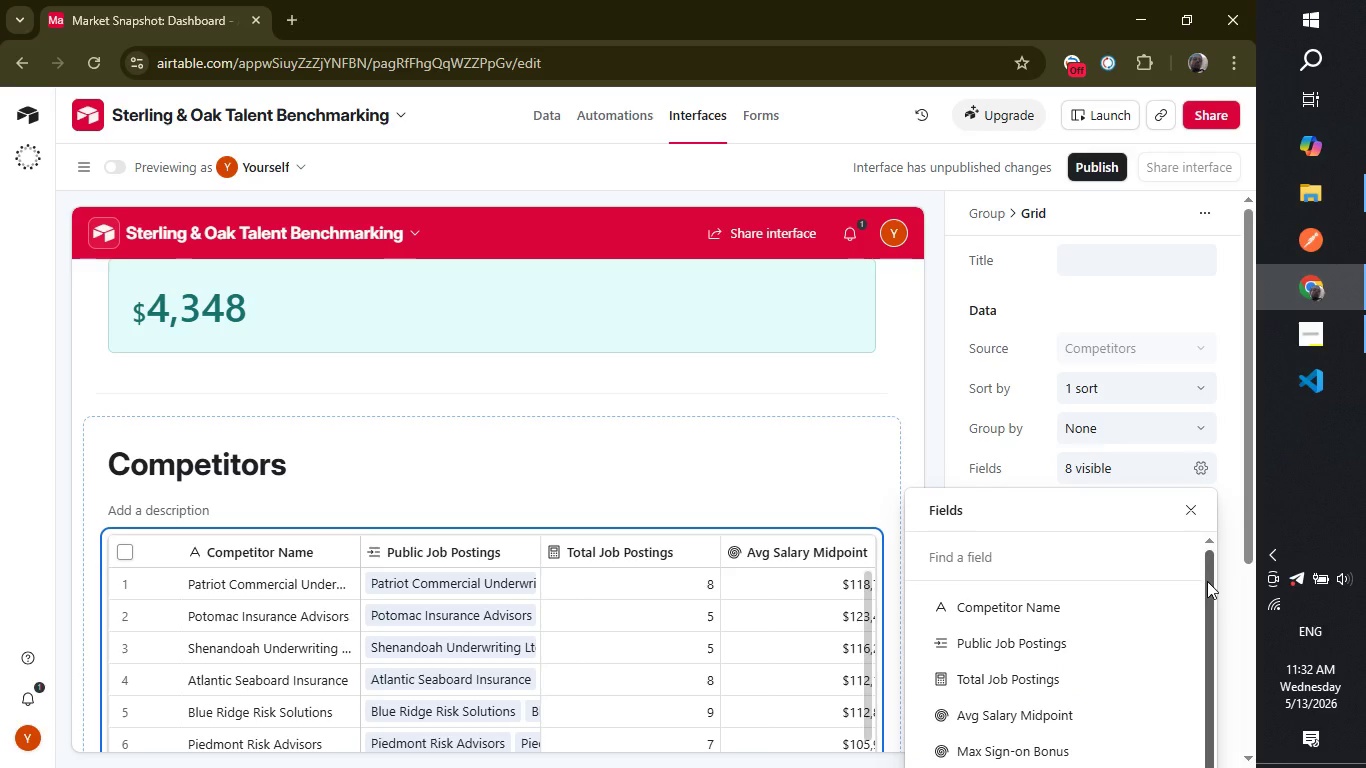 
left_click([1175, 645])
 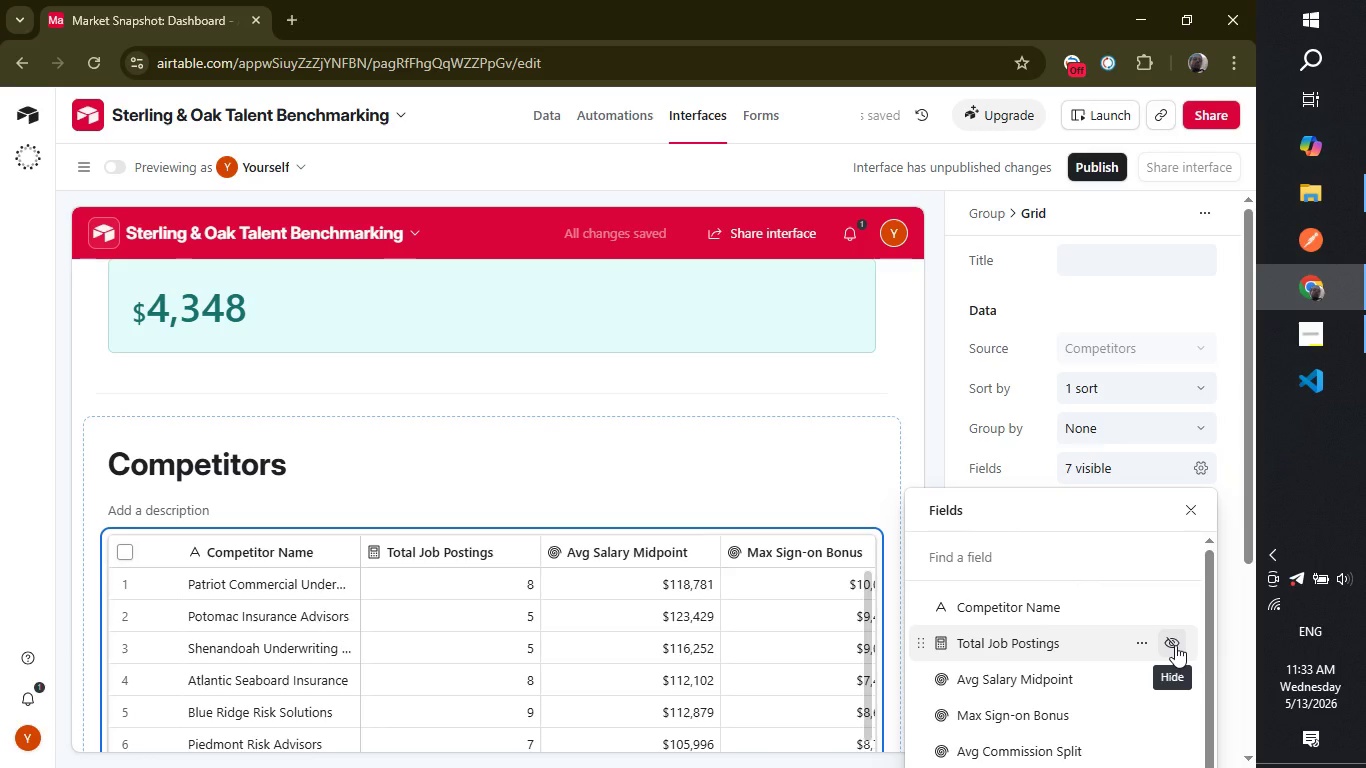 
wait(5.77)
 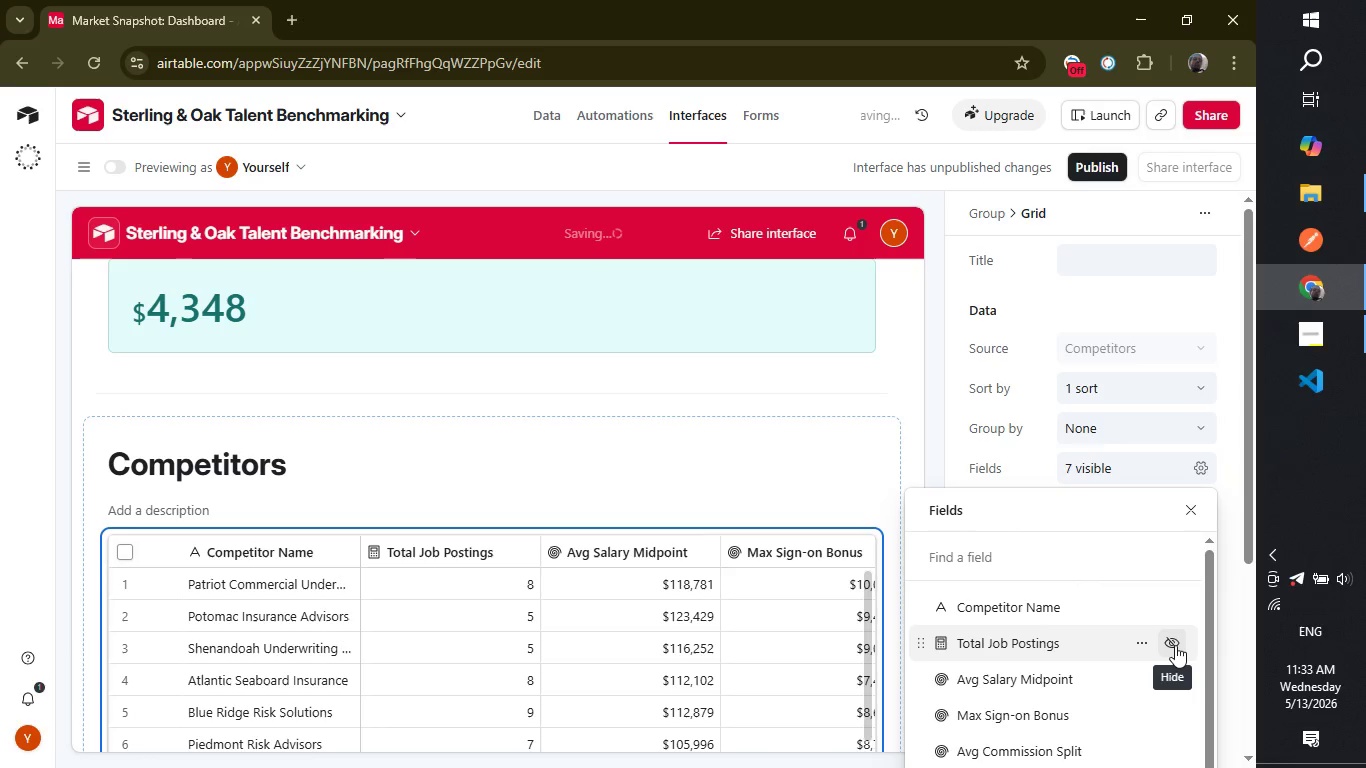 
left_click([1175, 645])
 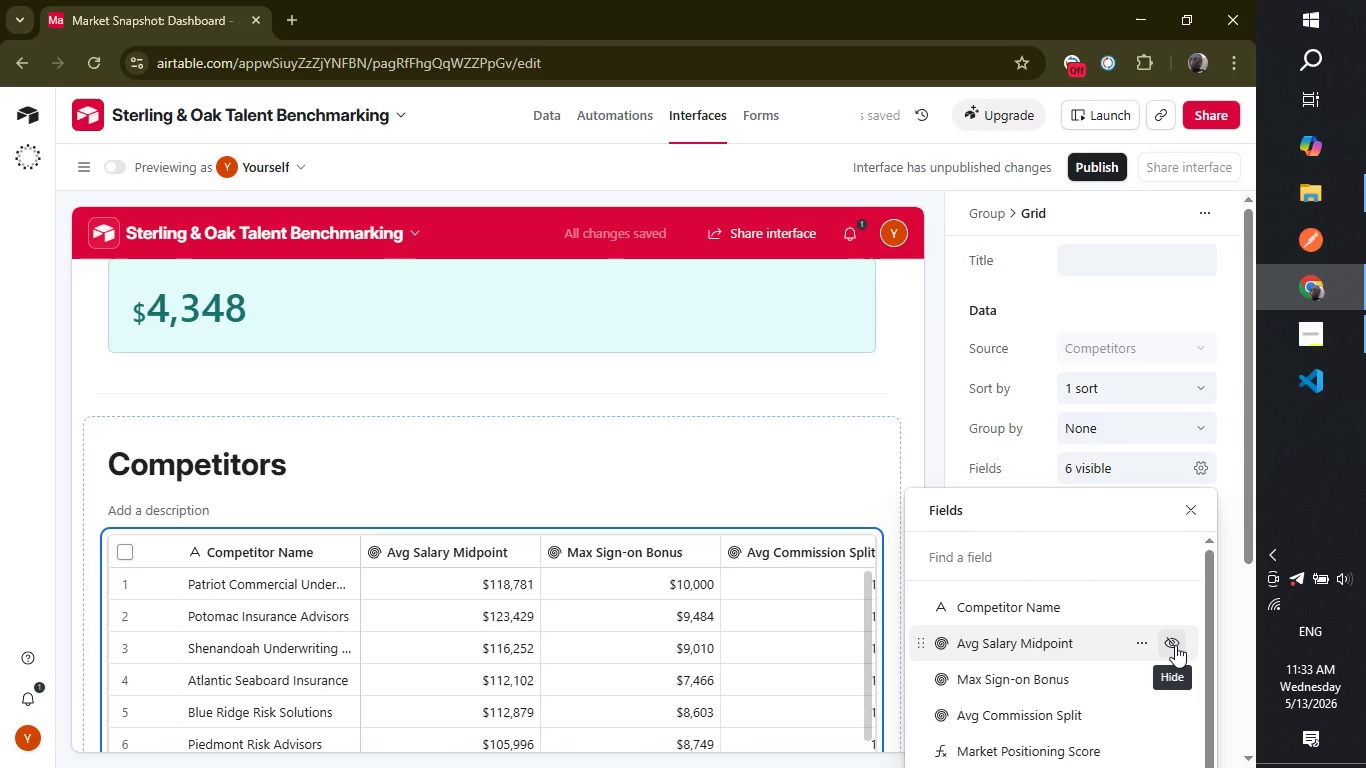 
wait(9.09)
 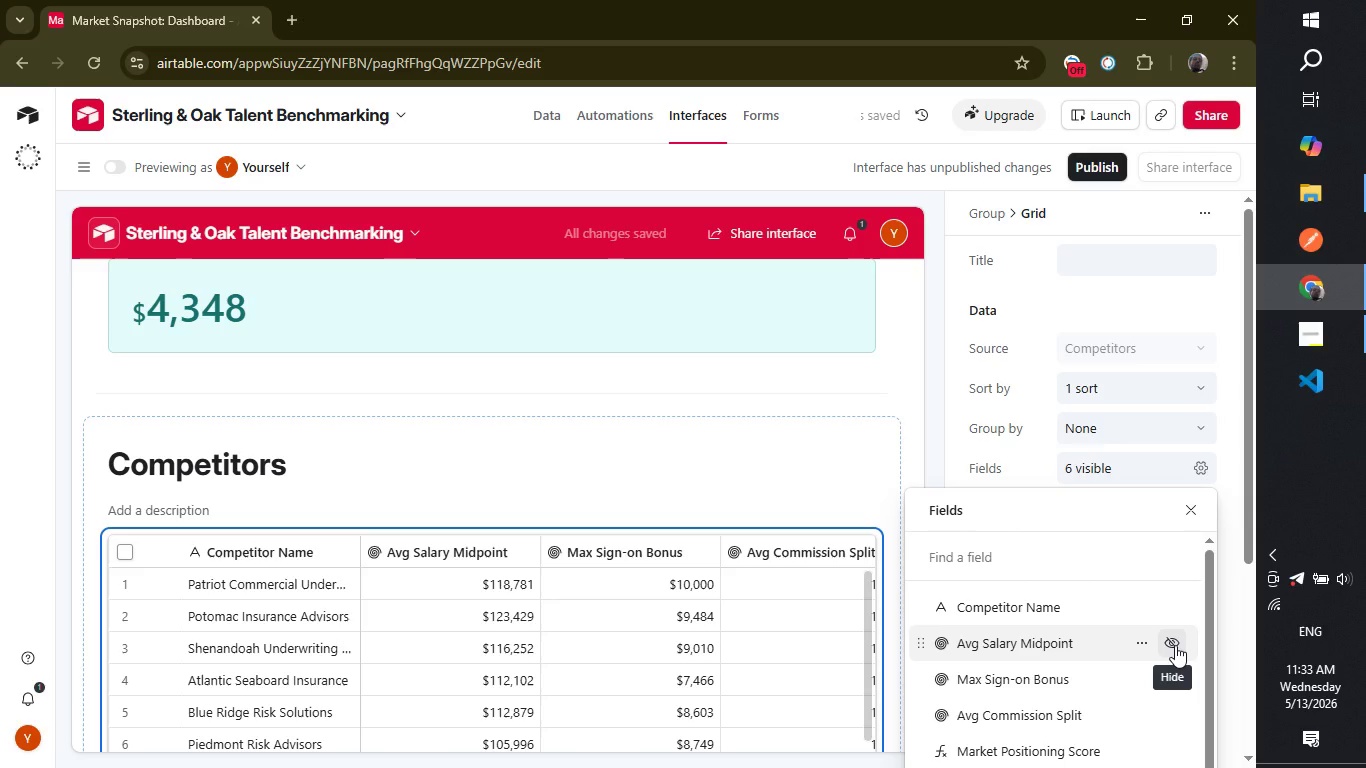 
left_click_drag(start_coordinate=[1210, 637], to_coordinate=[1213, 669])
 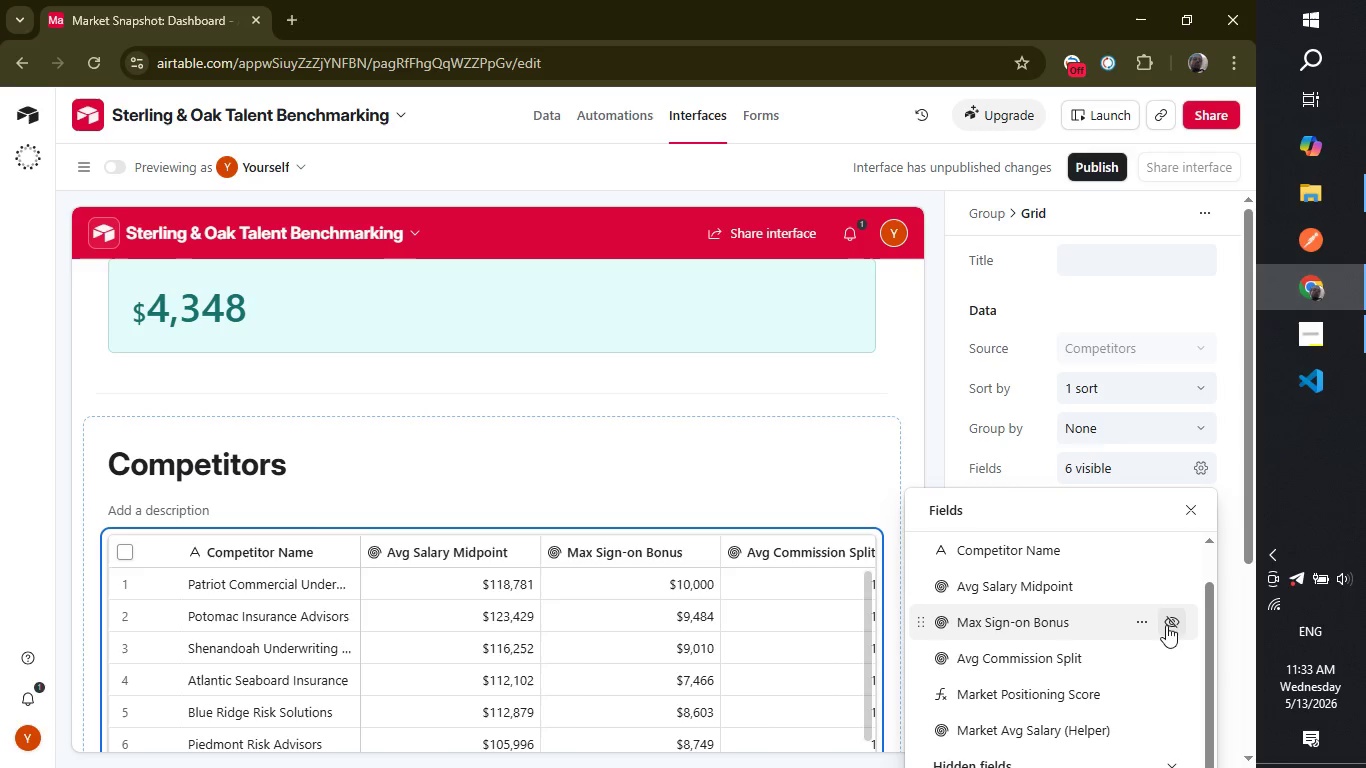 
left_click([1171, 624])
 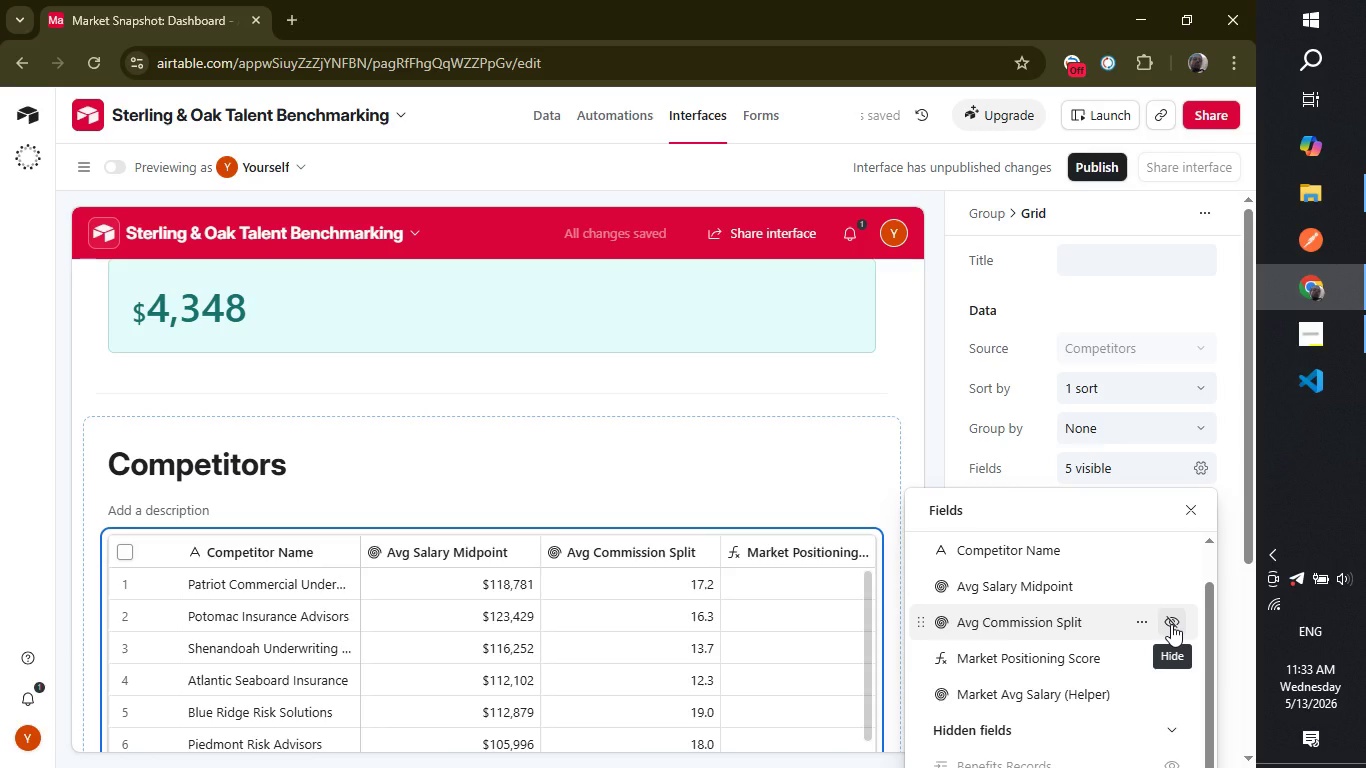 
wait(9.61)
 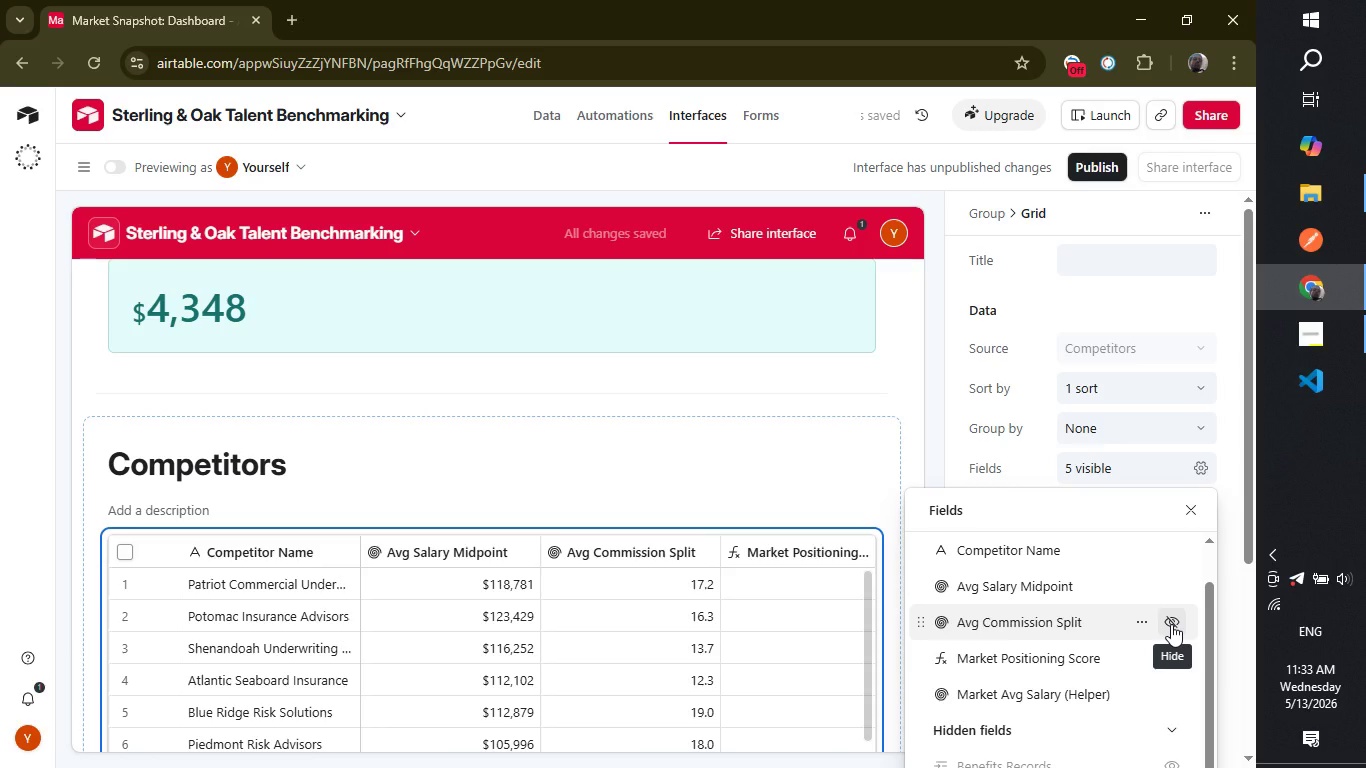 
left_click([1170, 616])
 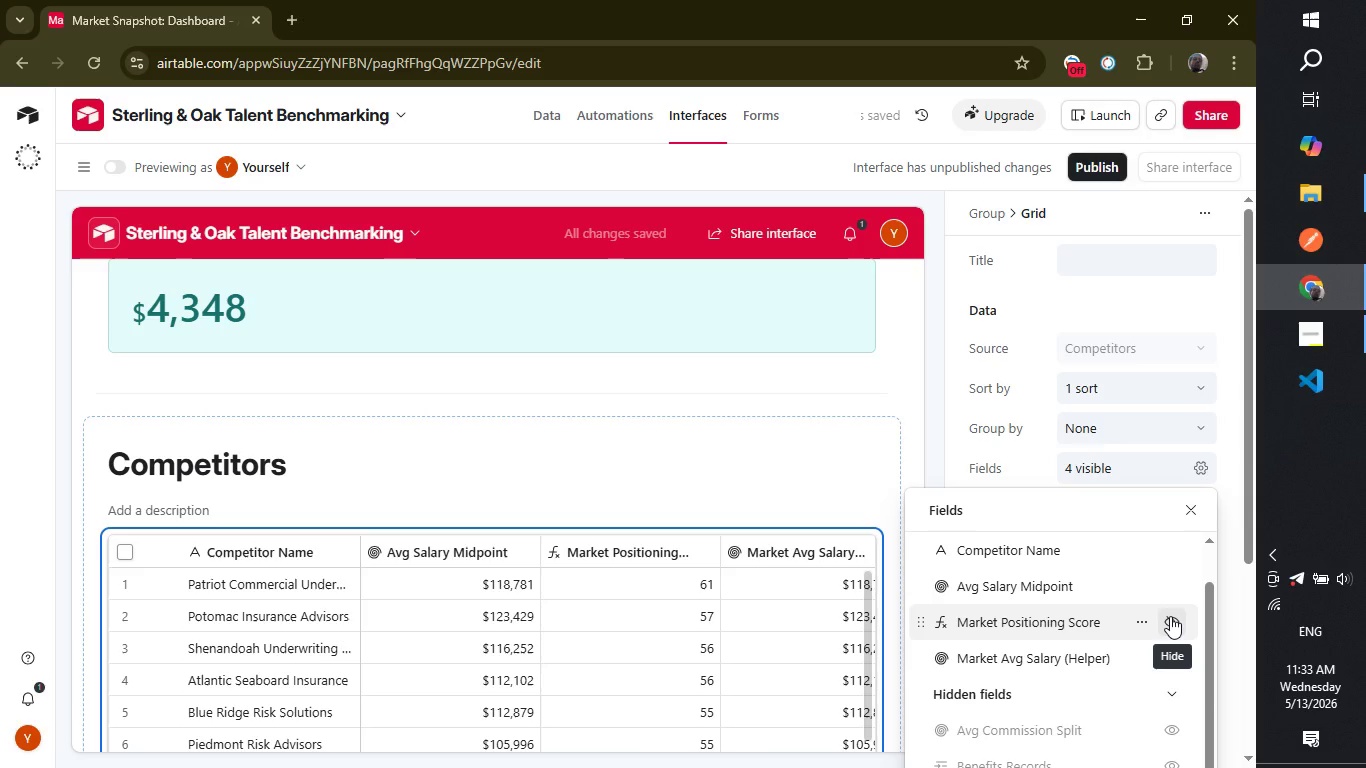 
wait(5.66)
 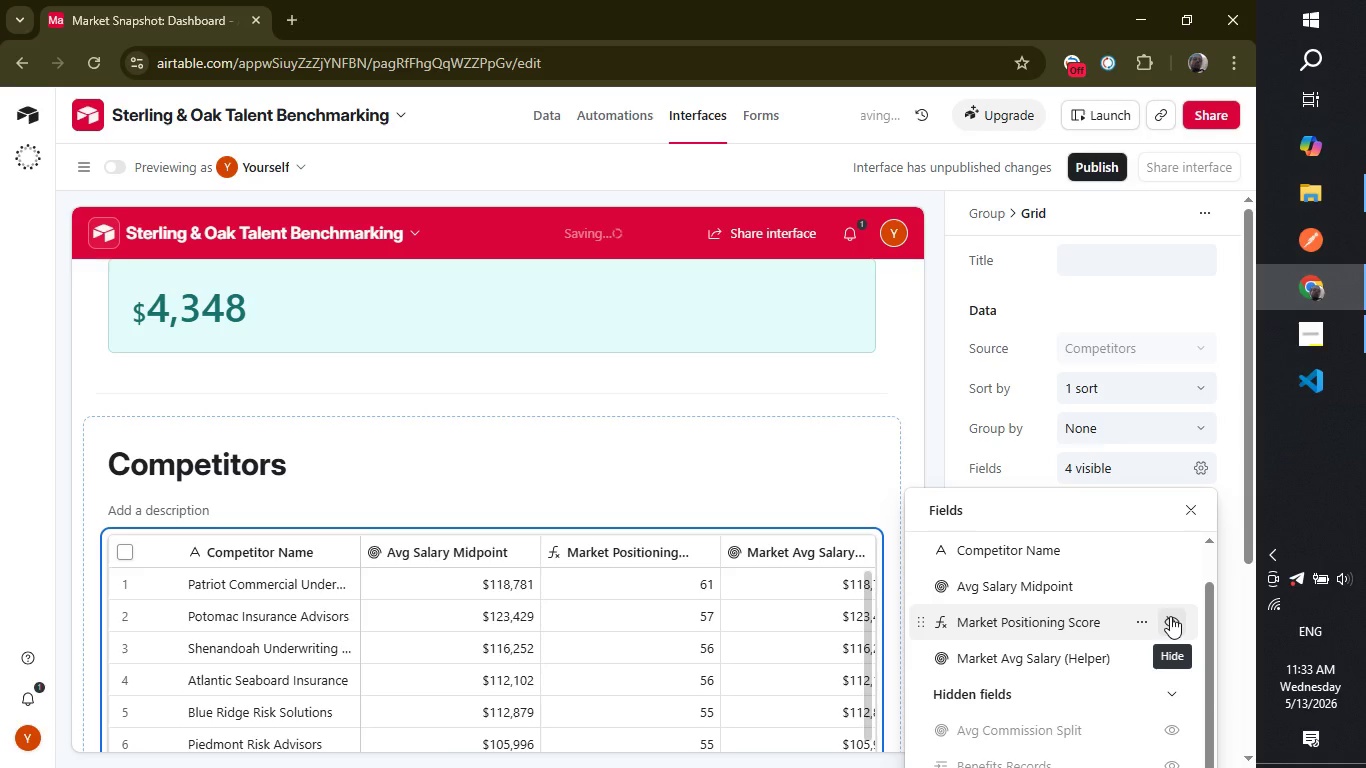 
mouse_move([1192, 660])
 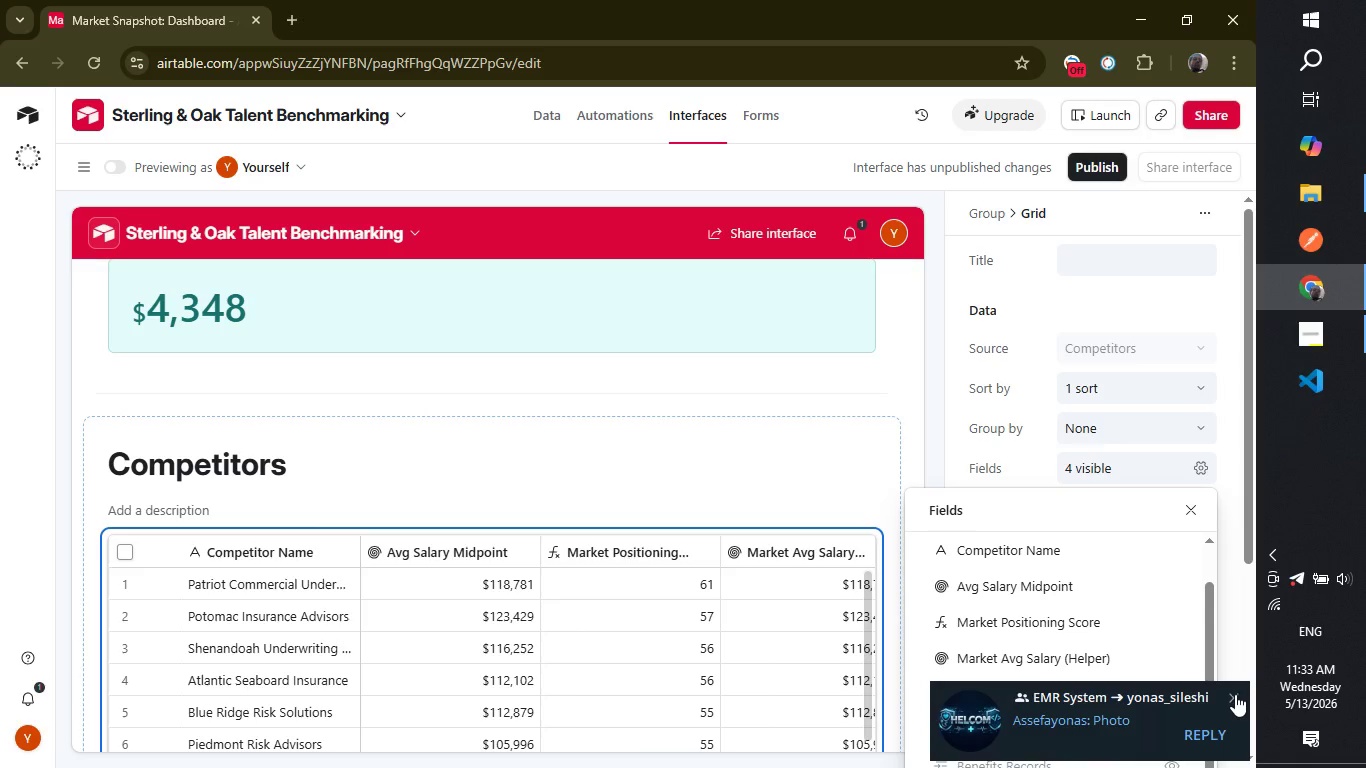 
left_click([1231, 694])
 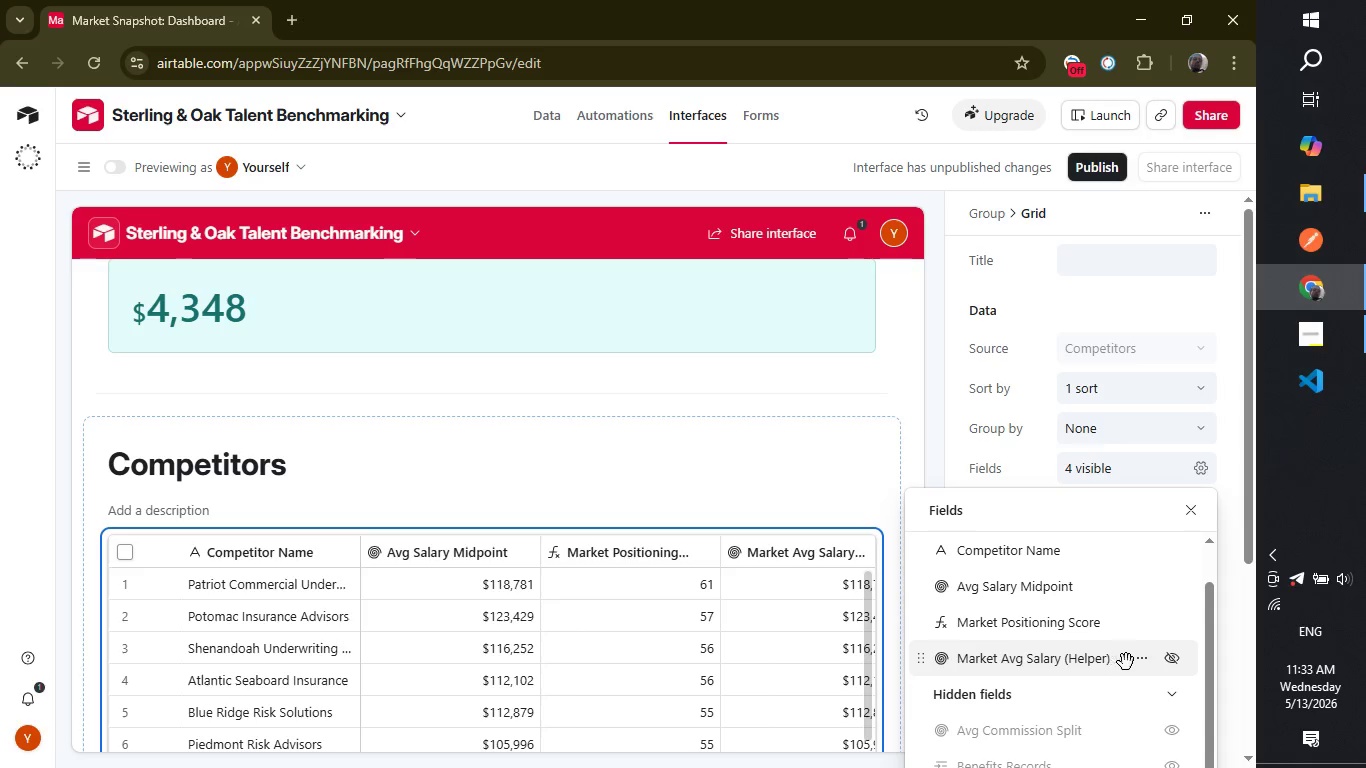 
mouse_move([1193, 659])
 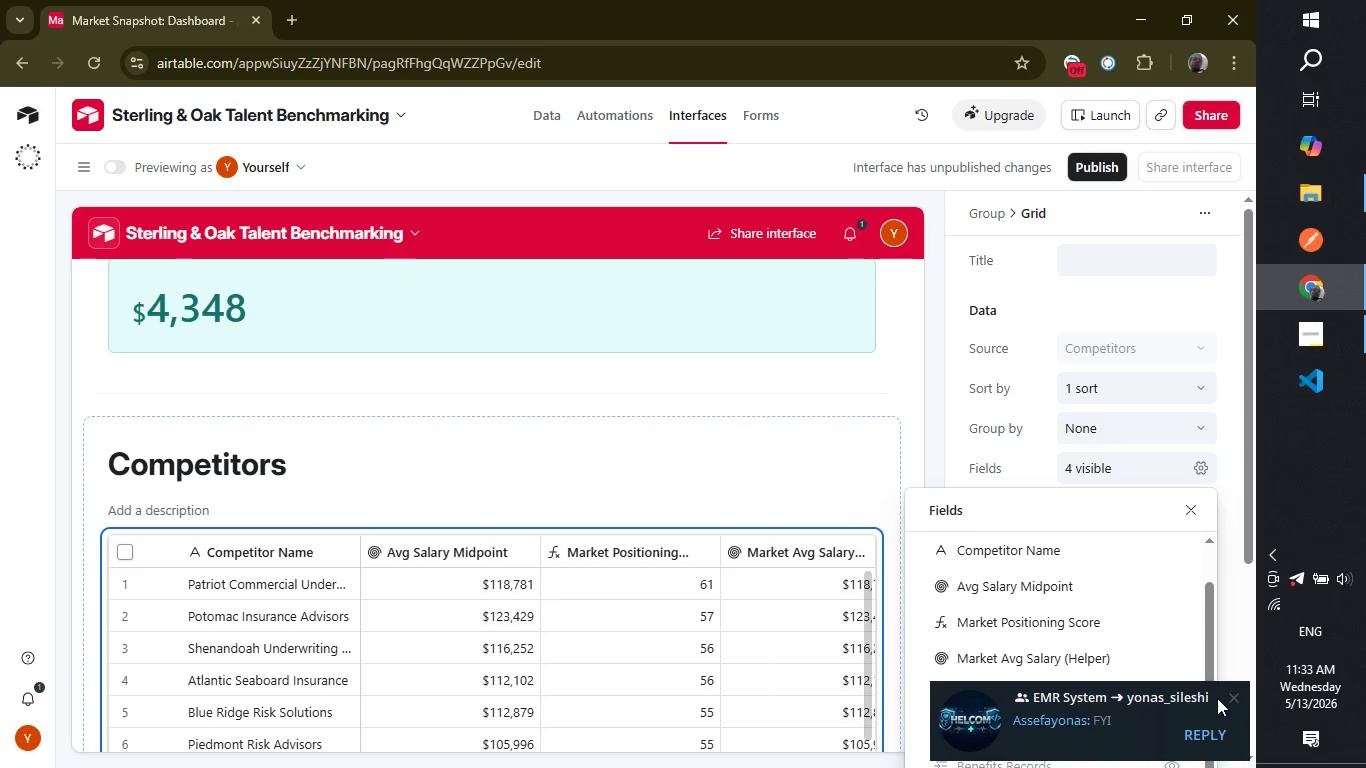 
left_click([1232, 691])
 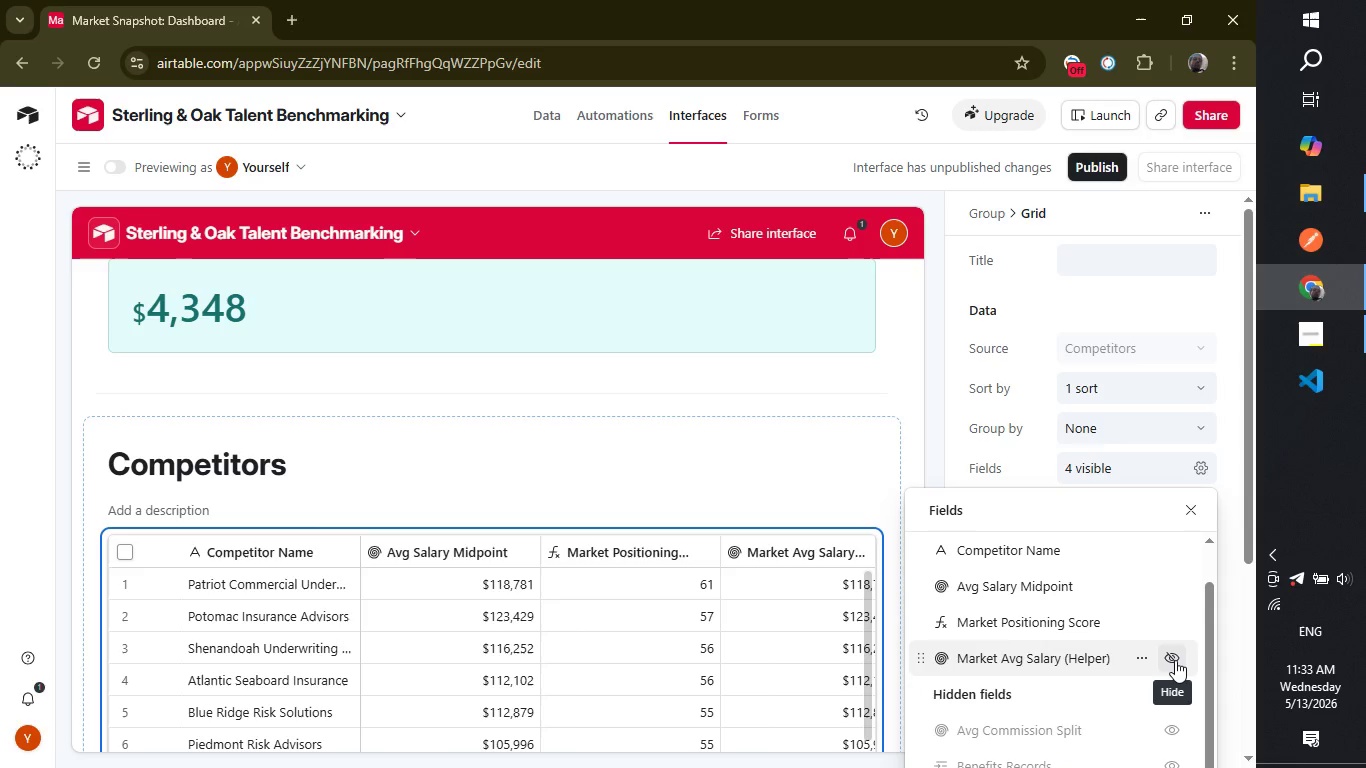 
left_click([1176, 661])
 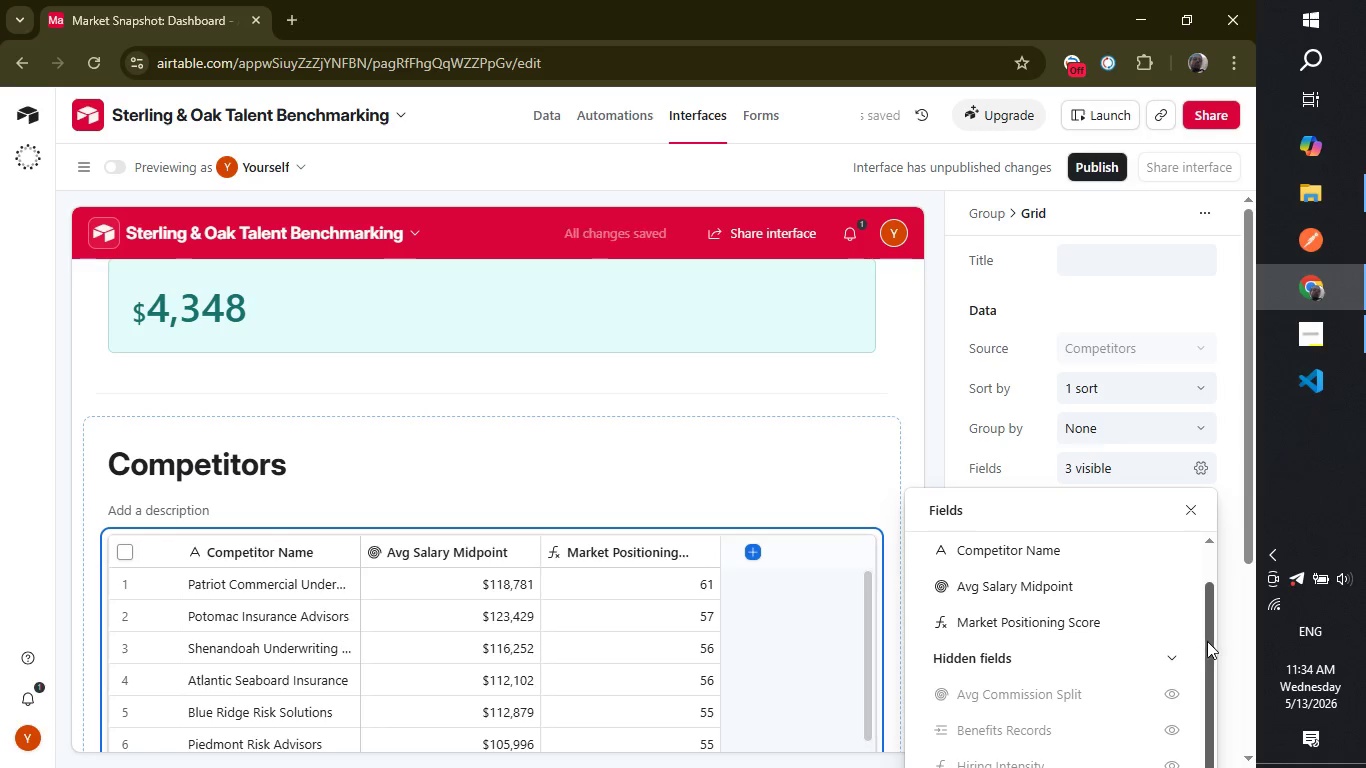 
left_click_drag(start_coordinate=[1209, 642], to_coordinate=[1210, 692])
 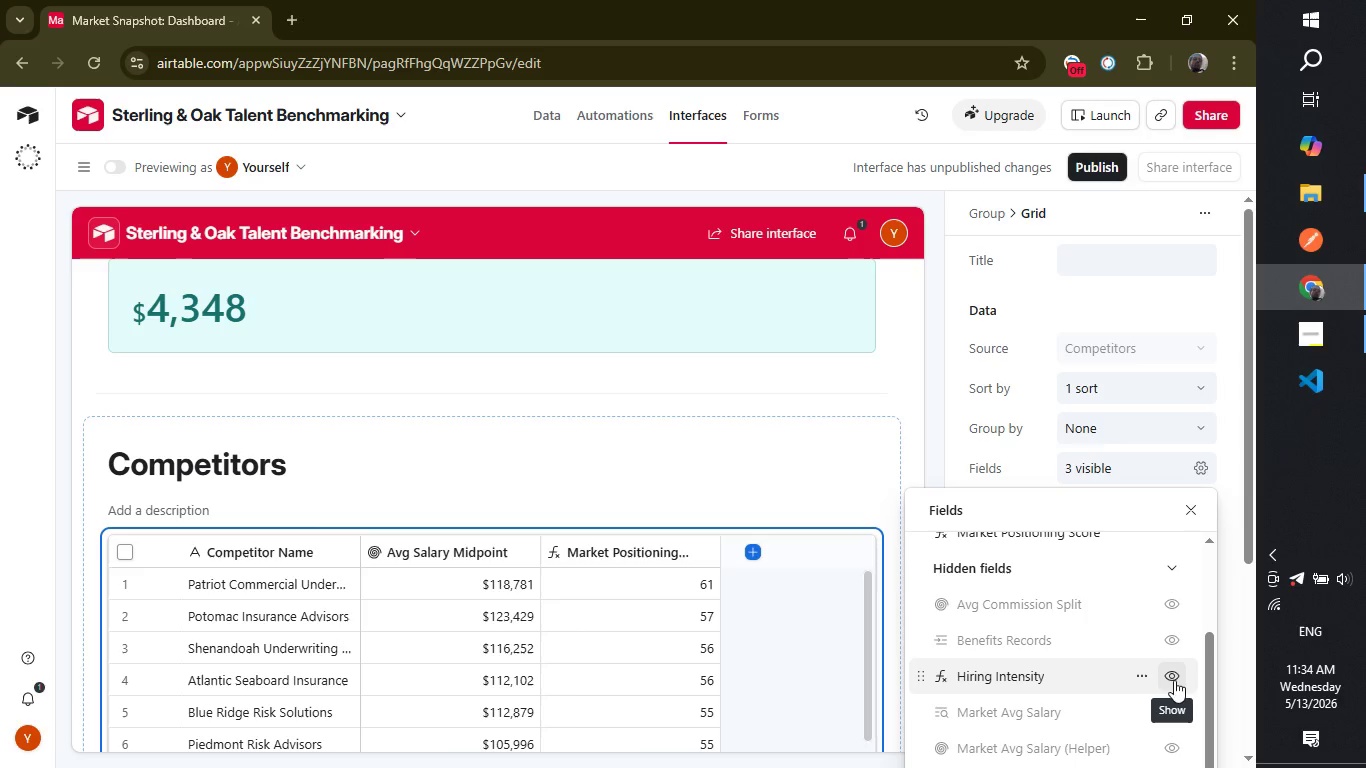 
left_click([1173, 674])
 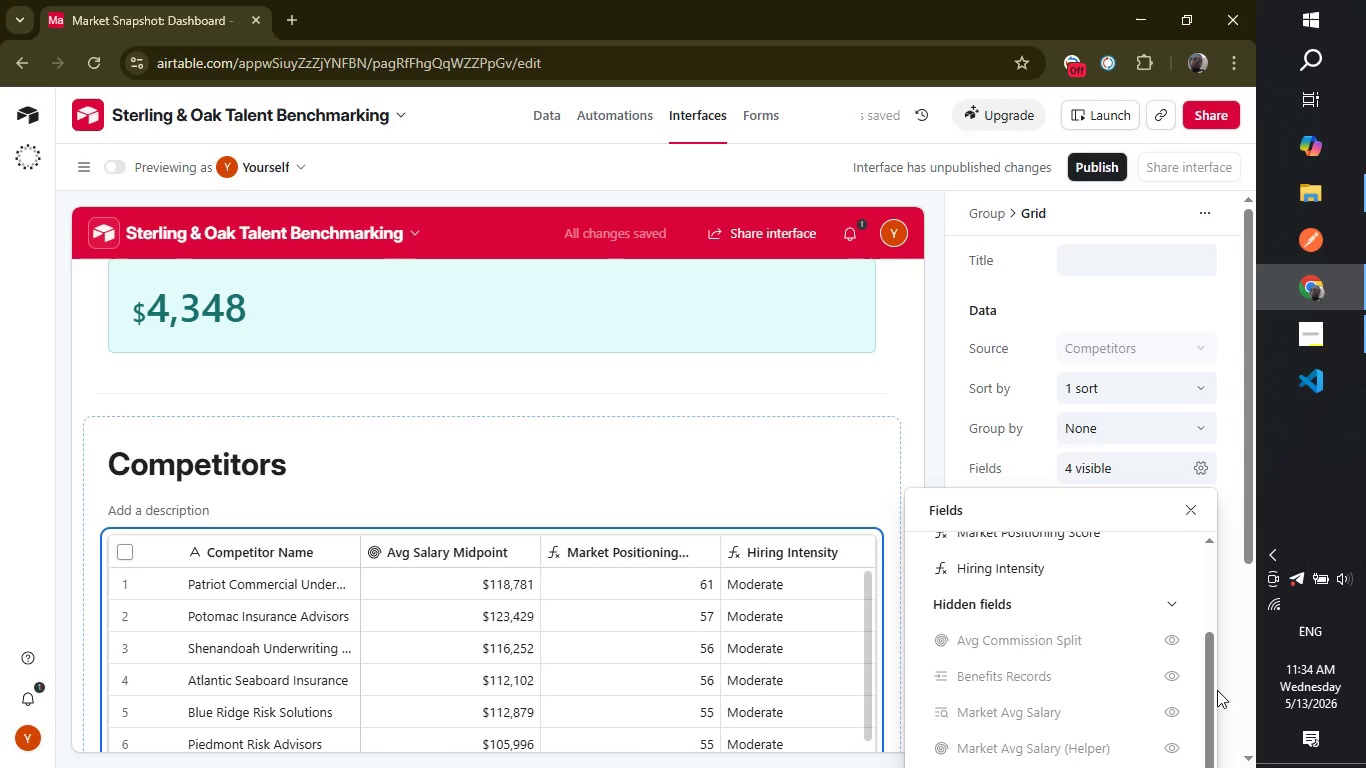 
wait(9.56)
 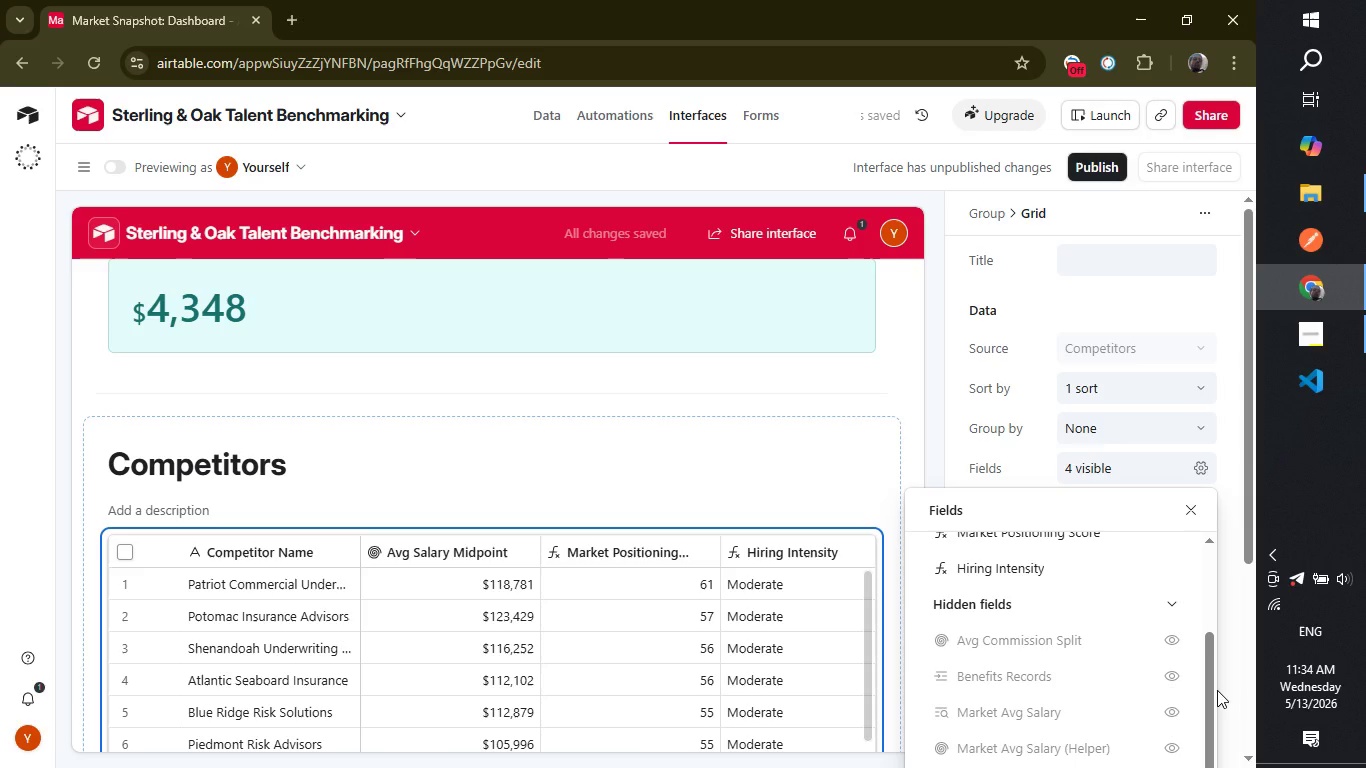 
left_click_drag(start_coordinate=[1207, 692], to_coordinate=[1205, 755])
 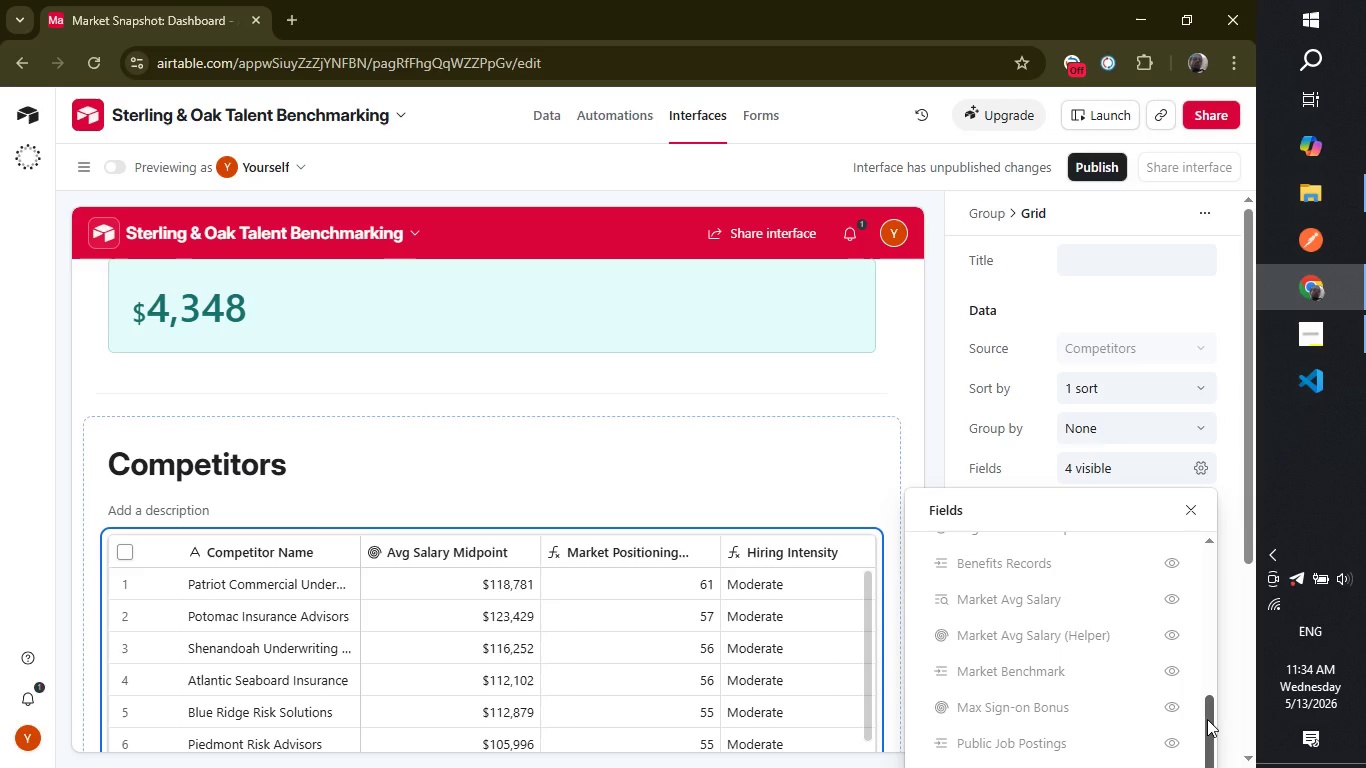 
left_click_drag(start_coordinate=[1207, 719], to_coordinate=[1206, 748])
 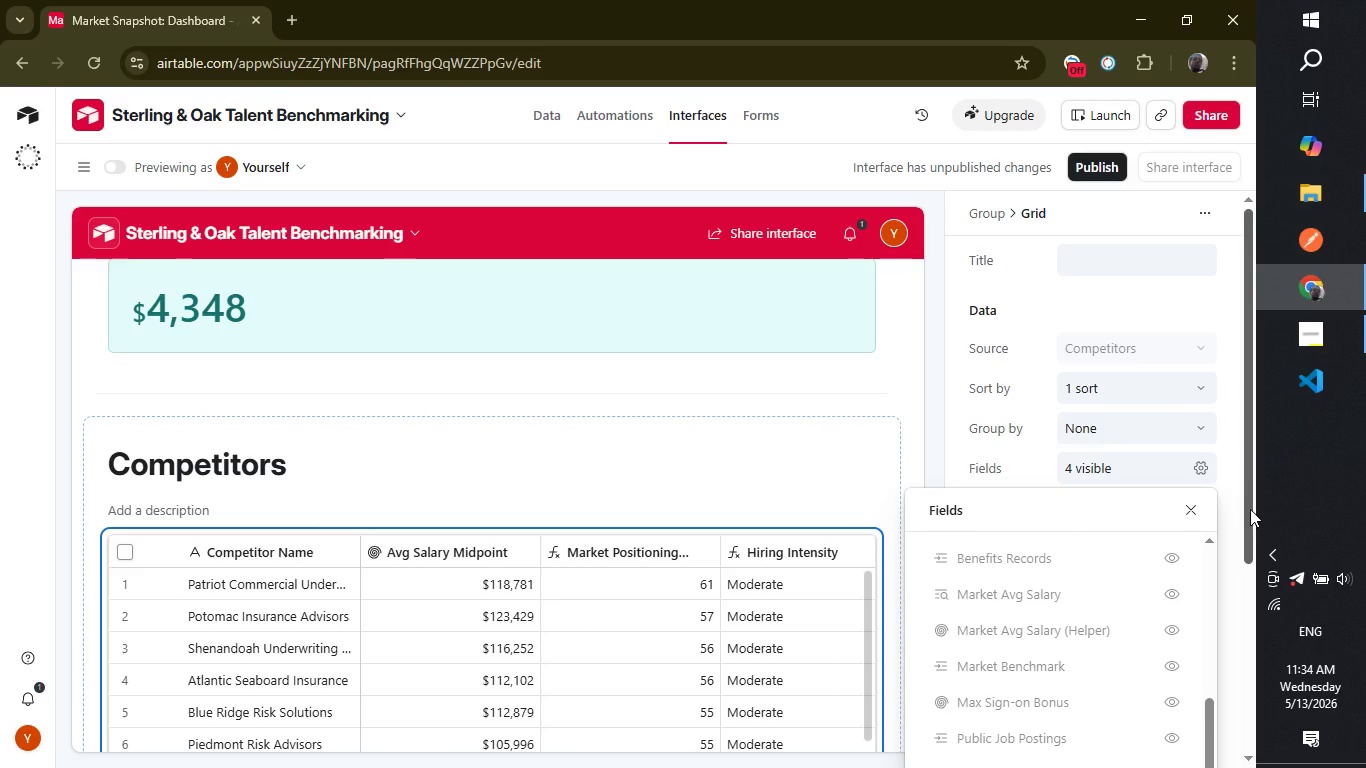 
left_click_drag(start_coordinate=[1250, 509], to_coordinate=[1245, 591])
 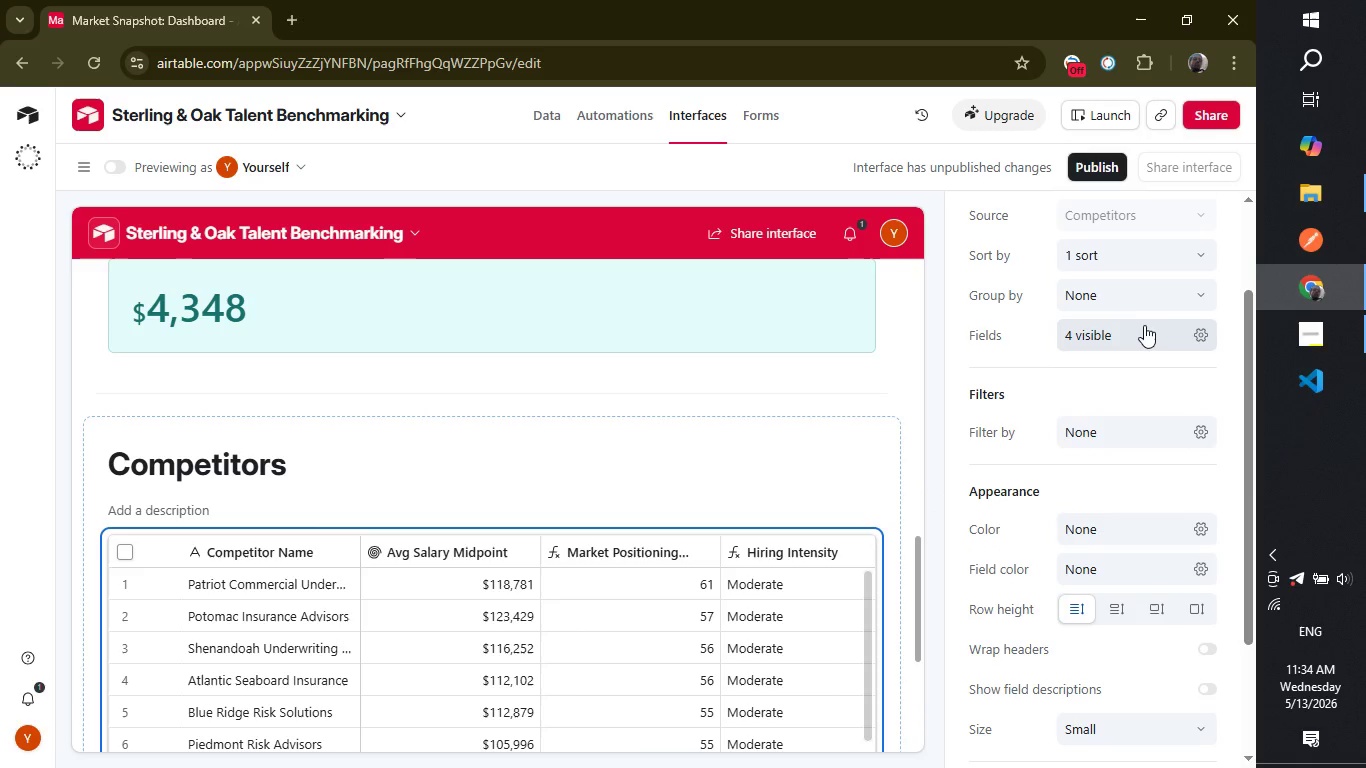 
left_click([1143, 327])
 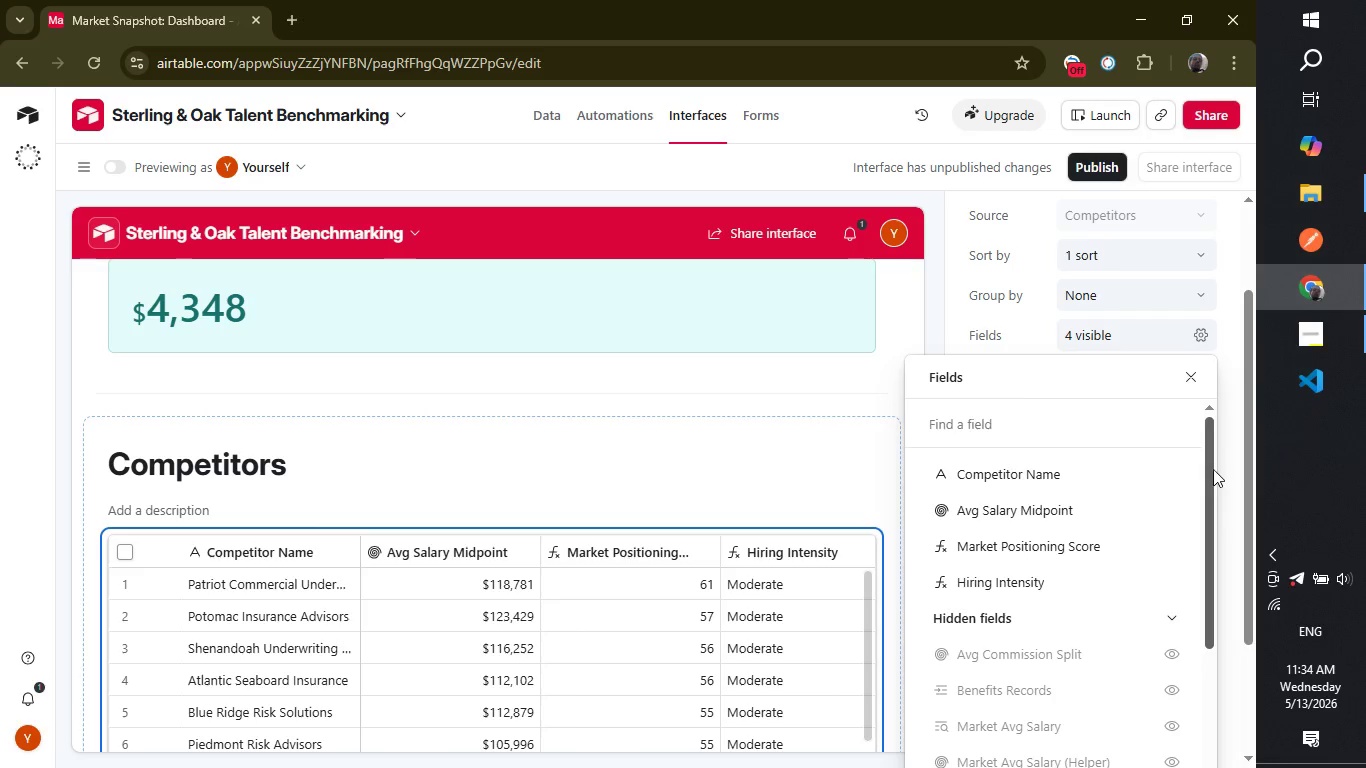 
left_click_drag(start_coordinate=[1210, 468], to_coordinate=[1216, 571])
 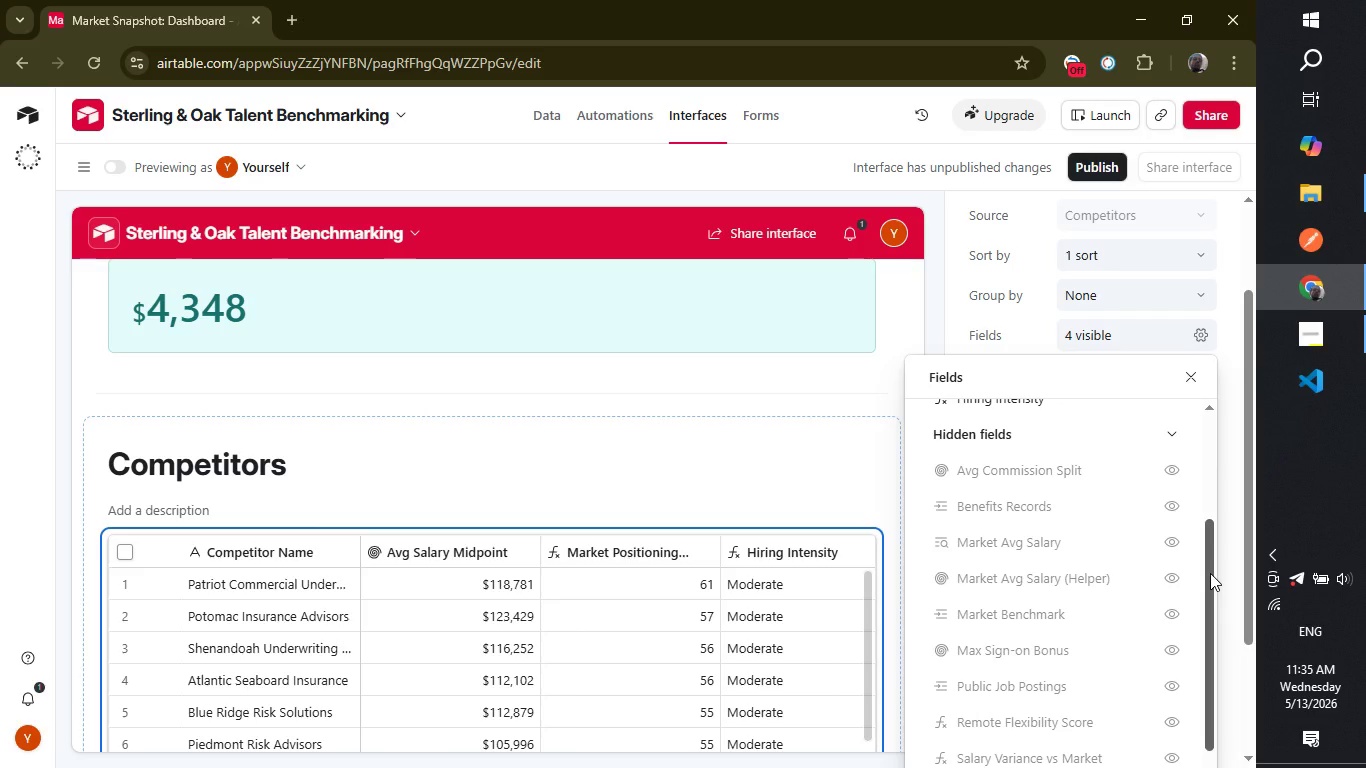 
left_click_drag(start_coordinate=[1210, 573], to_coordinate=[1205, 653])
 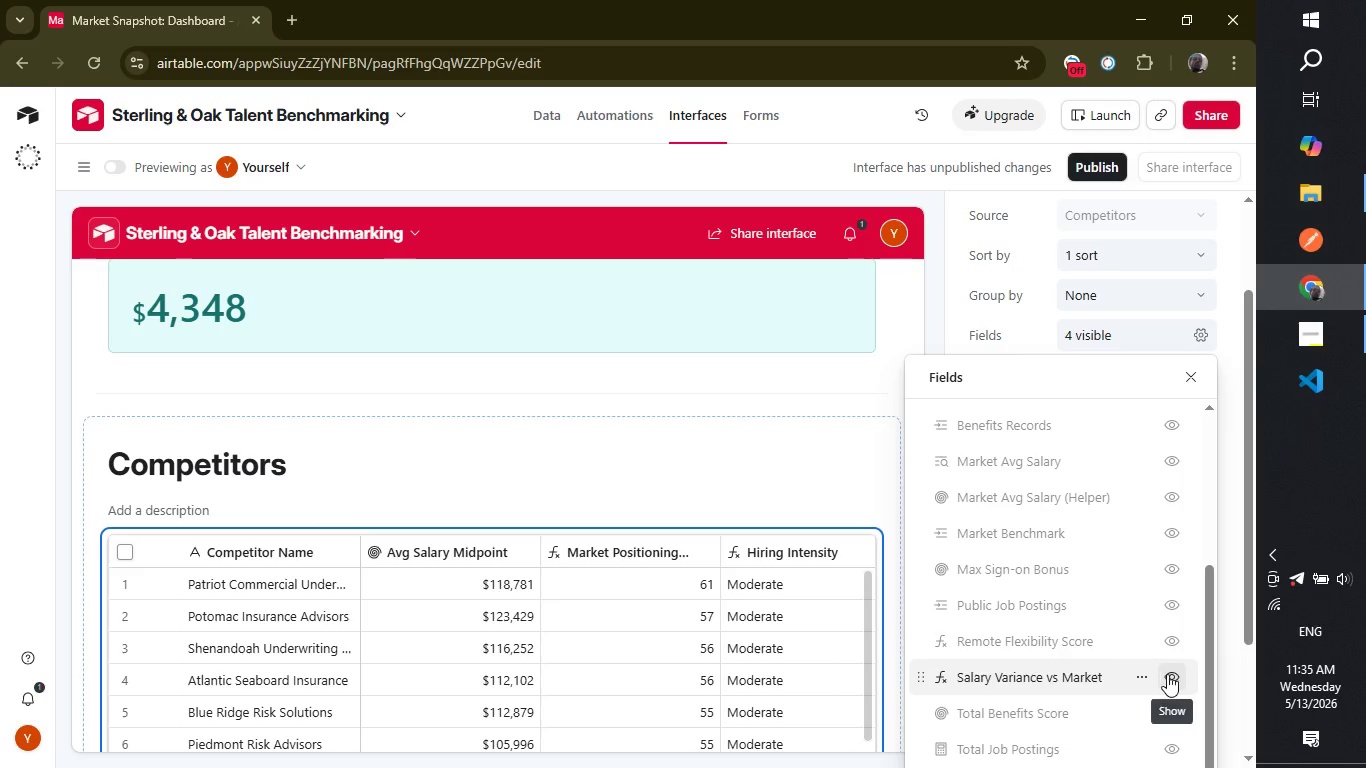 
left_click([1171, 674])
 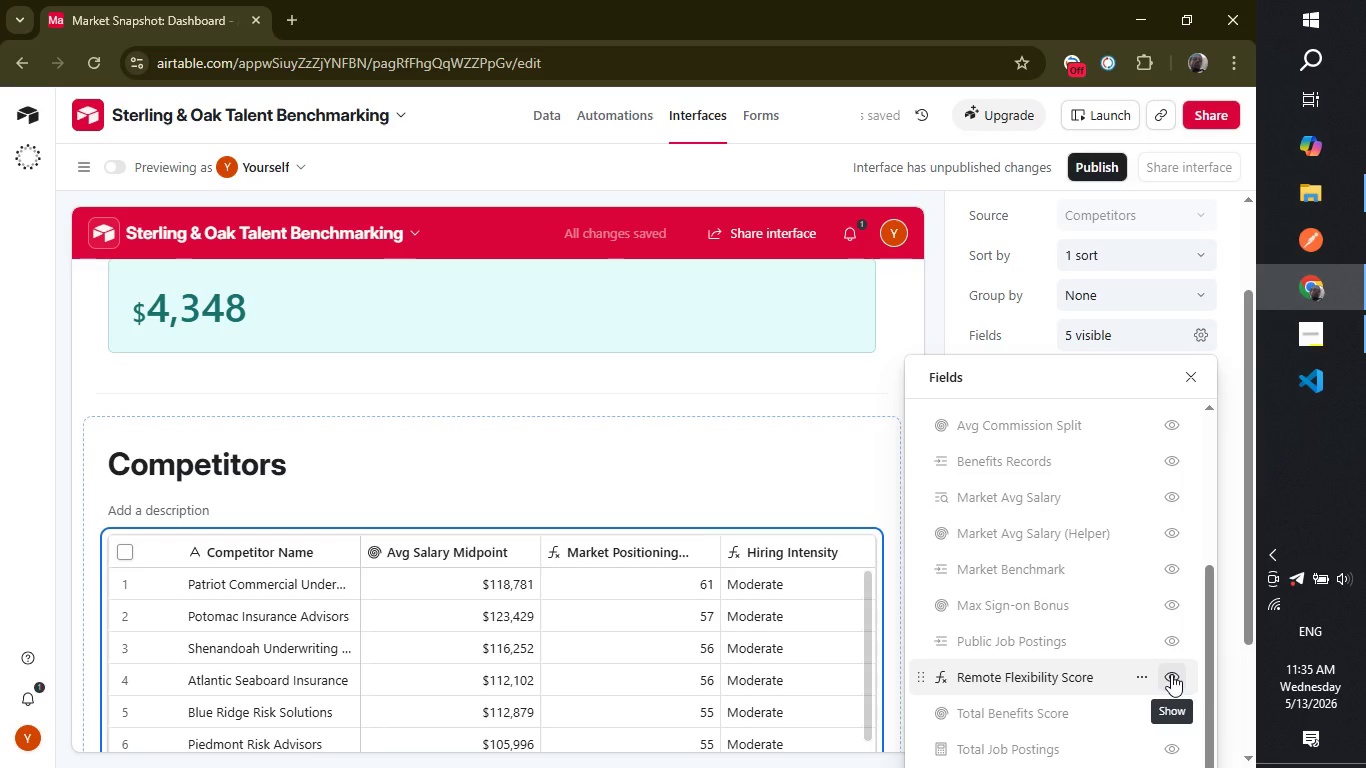 
wait(5.81)
 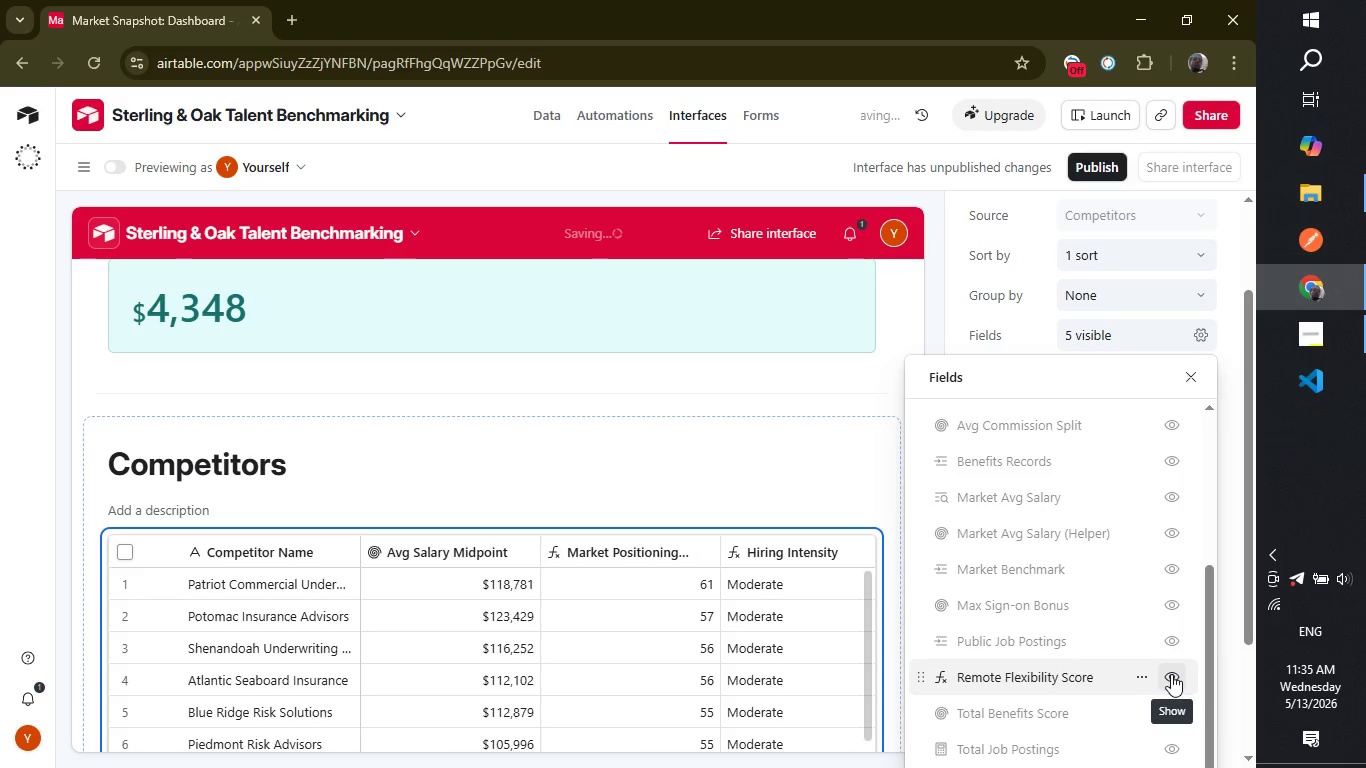 
left_click([1171, 710])
 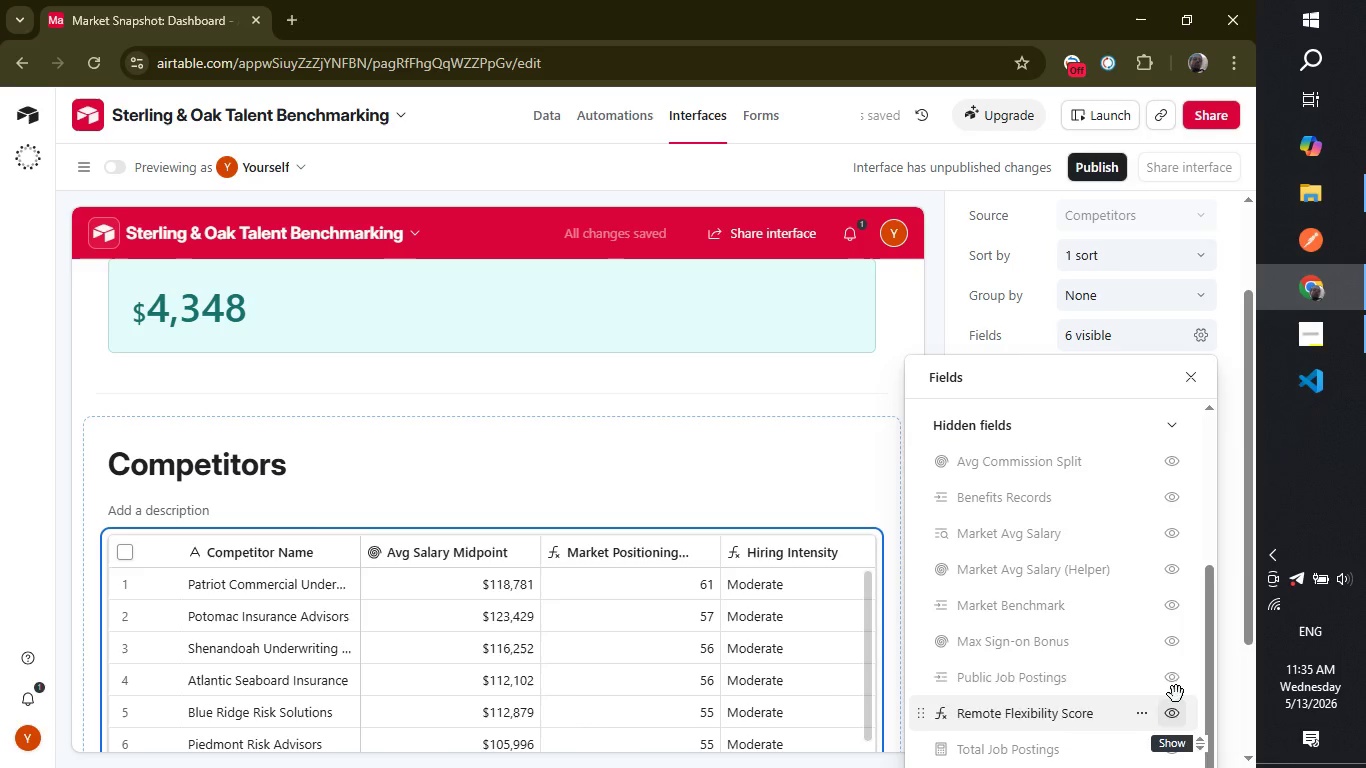 
wait(6.28)
 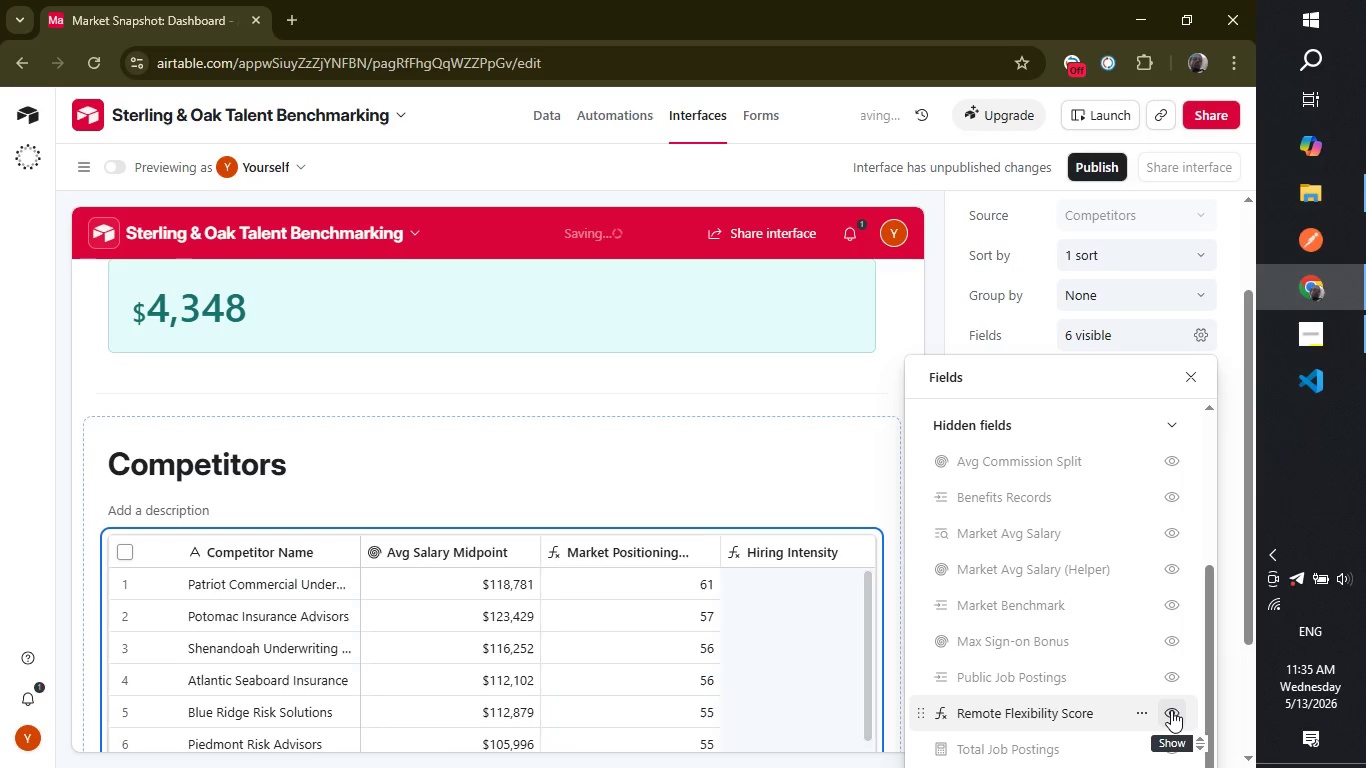 
left_click_drag(start_coordinate=[1209, 652], to_coordinate=[1207, 699])
 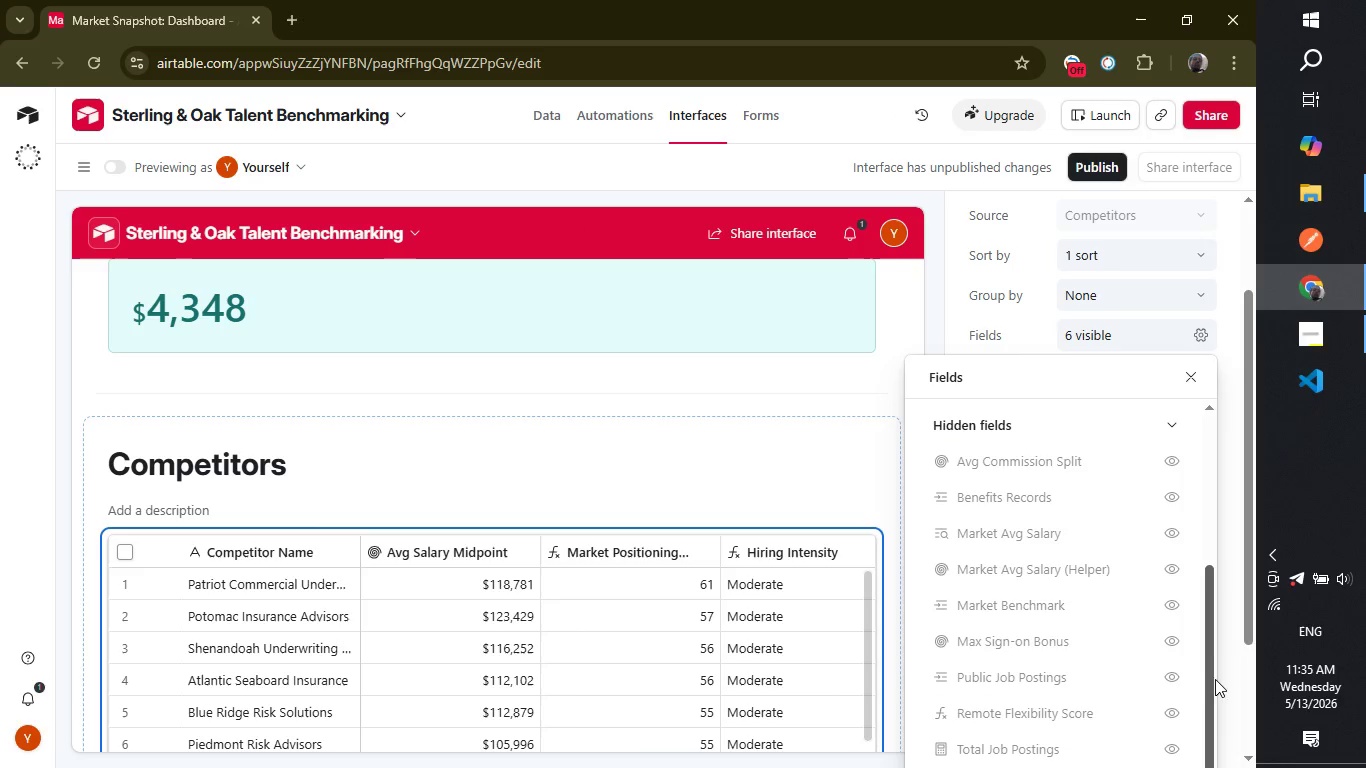 
left_click_drag(start_coordinate=[1209, 688], to_coordinate=[1209, 743])
 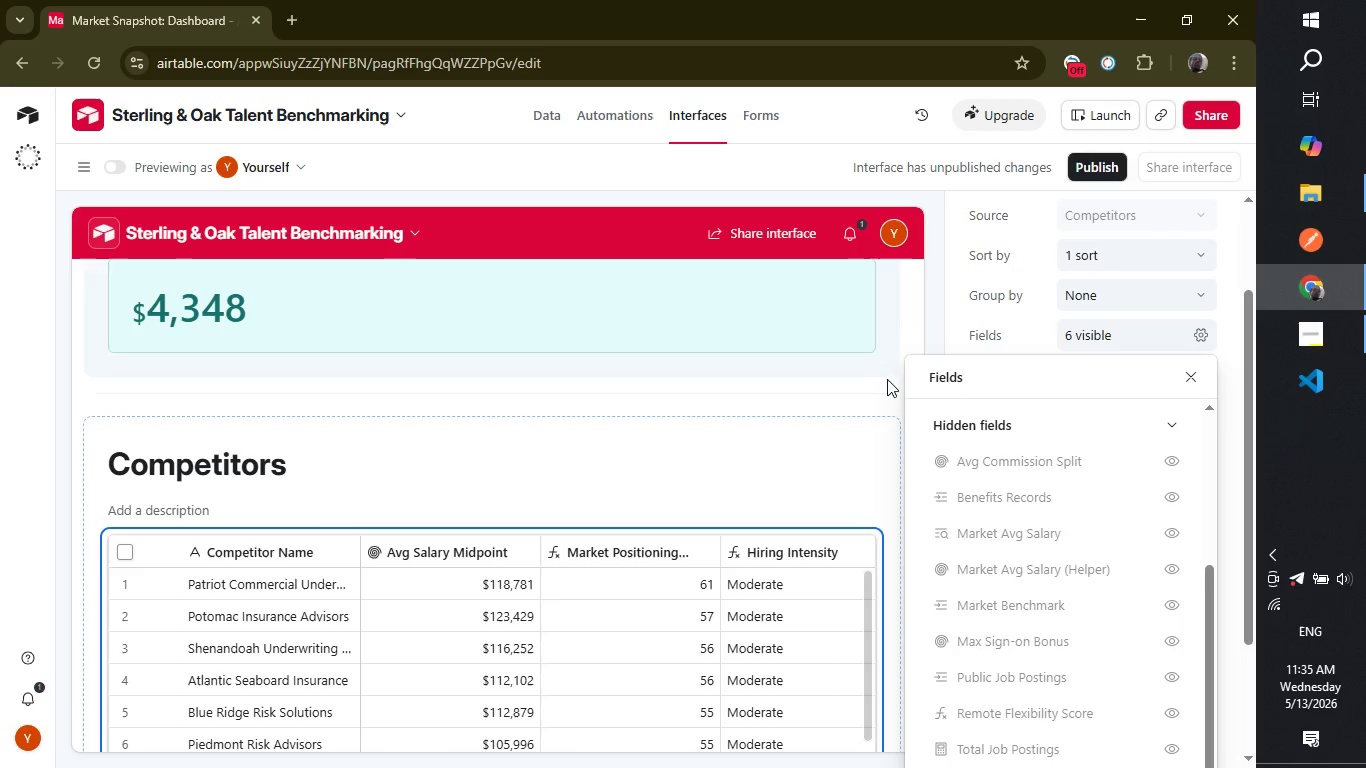 
left_click([889, 386])
 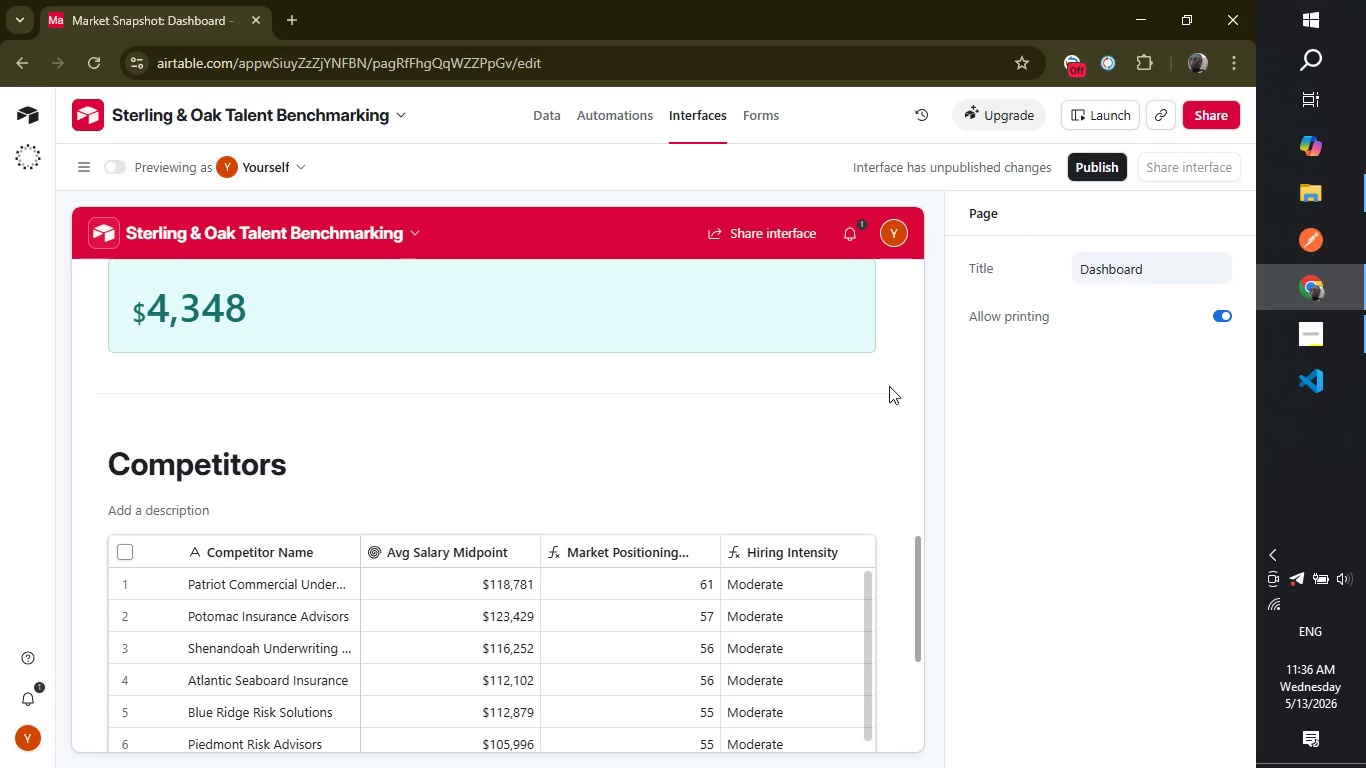 
wait(34.55)
 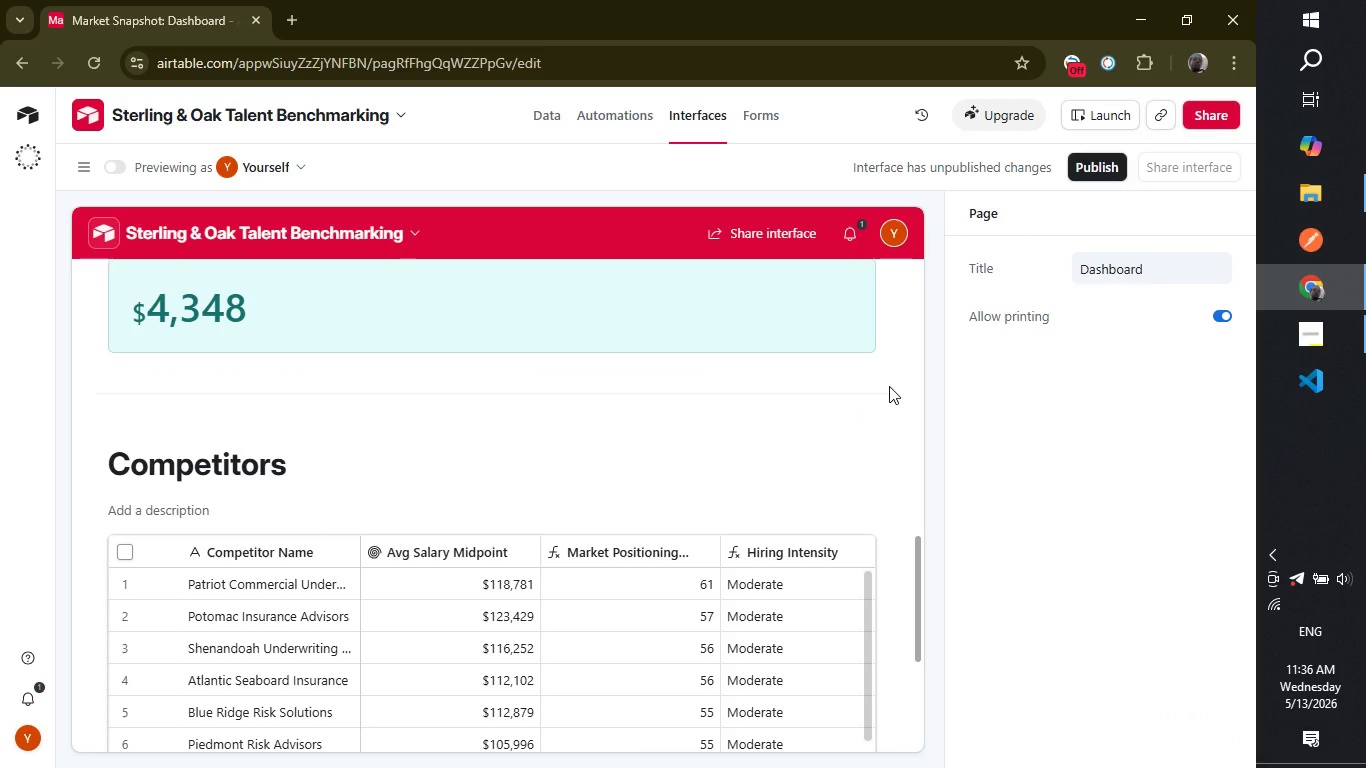 
left_click_drag(start_coordinate=[918, 584], to_coordinate=[914, 767])
 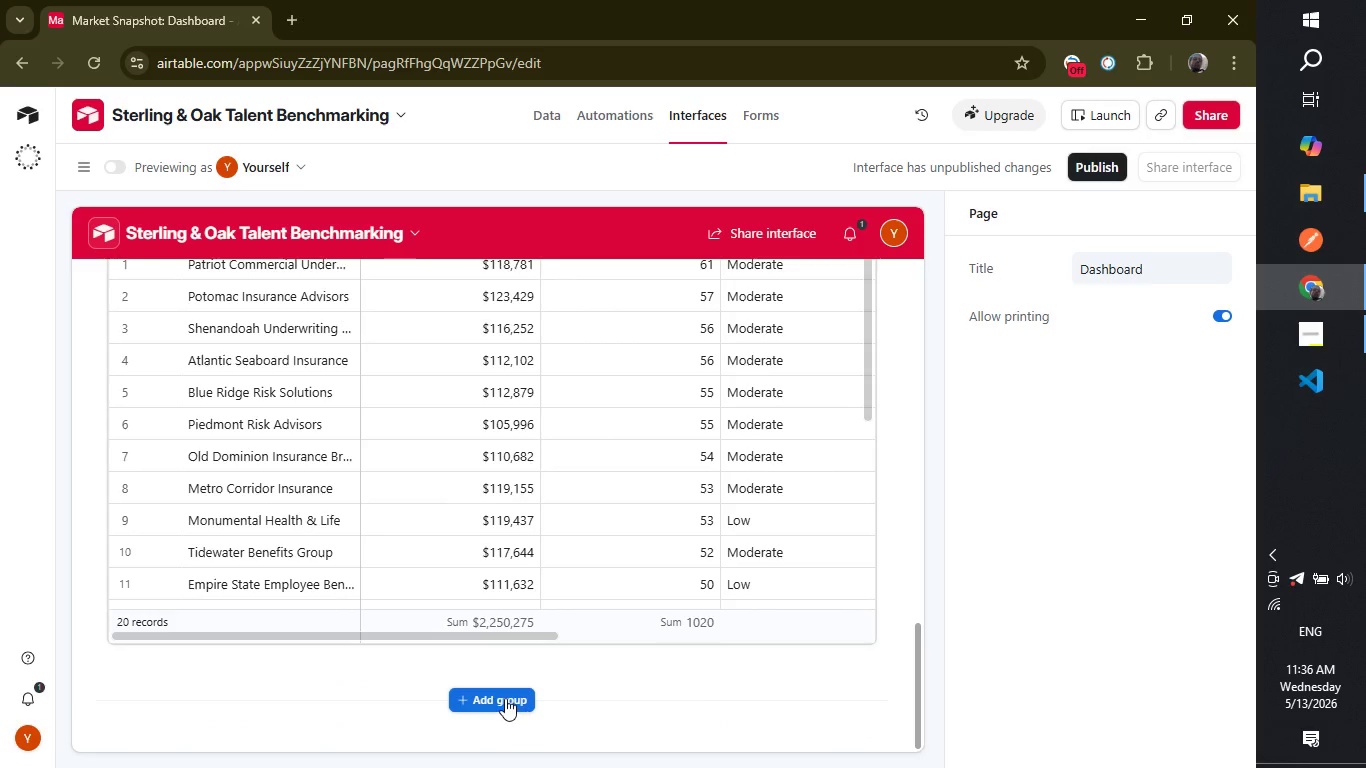 
left_click([504, 697])
 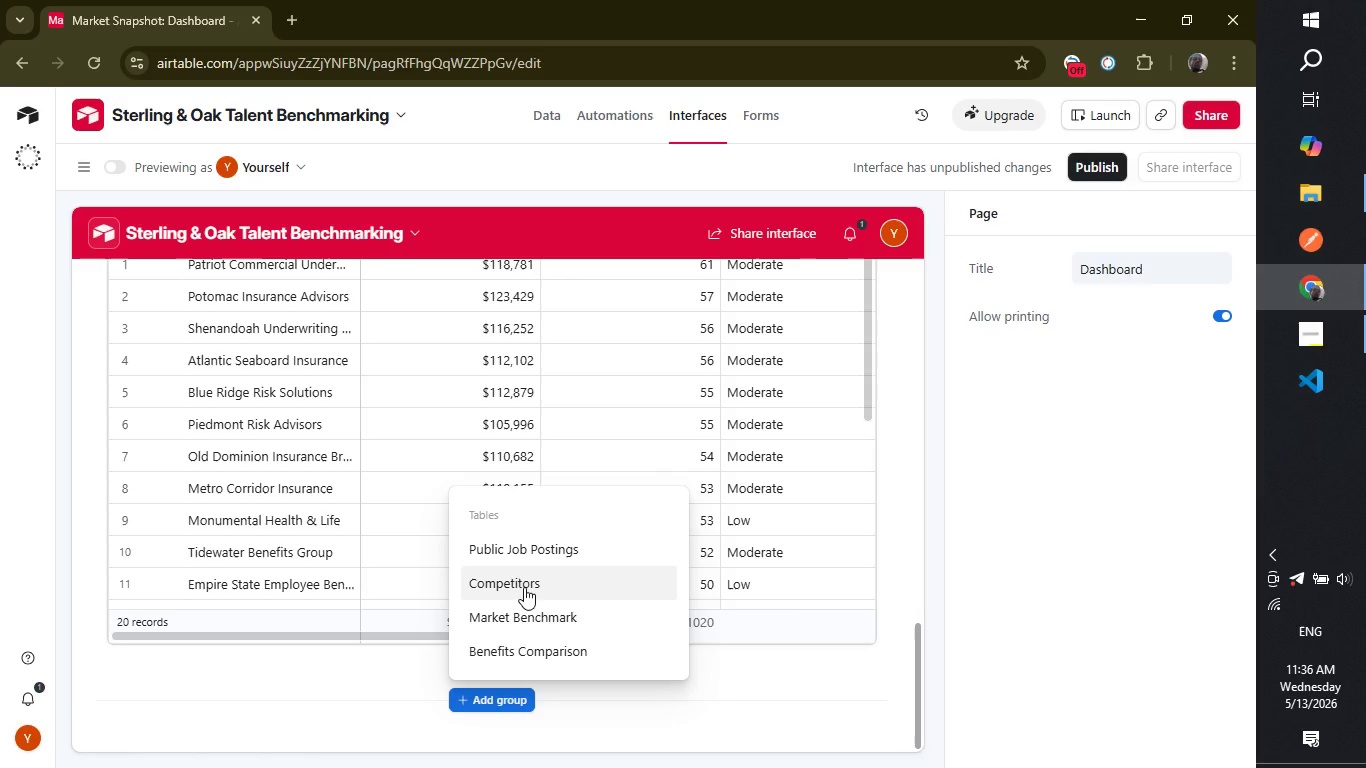 
wait(7.11)
 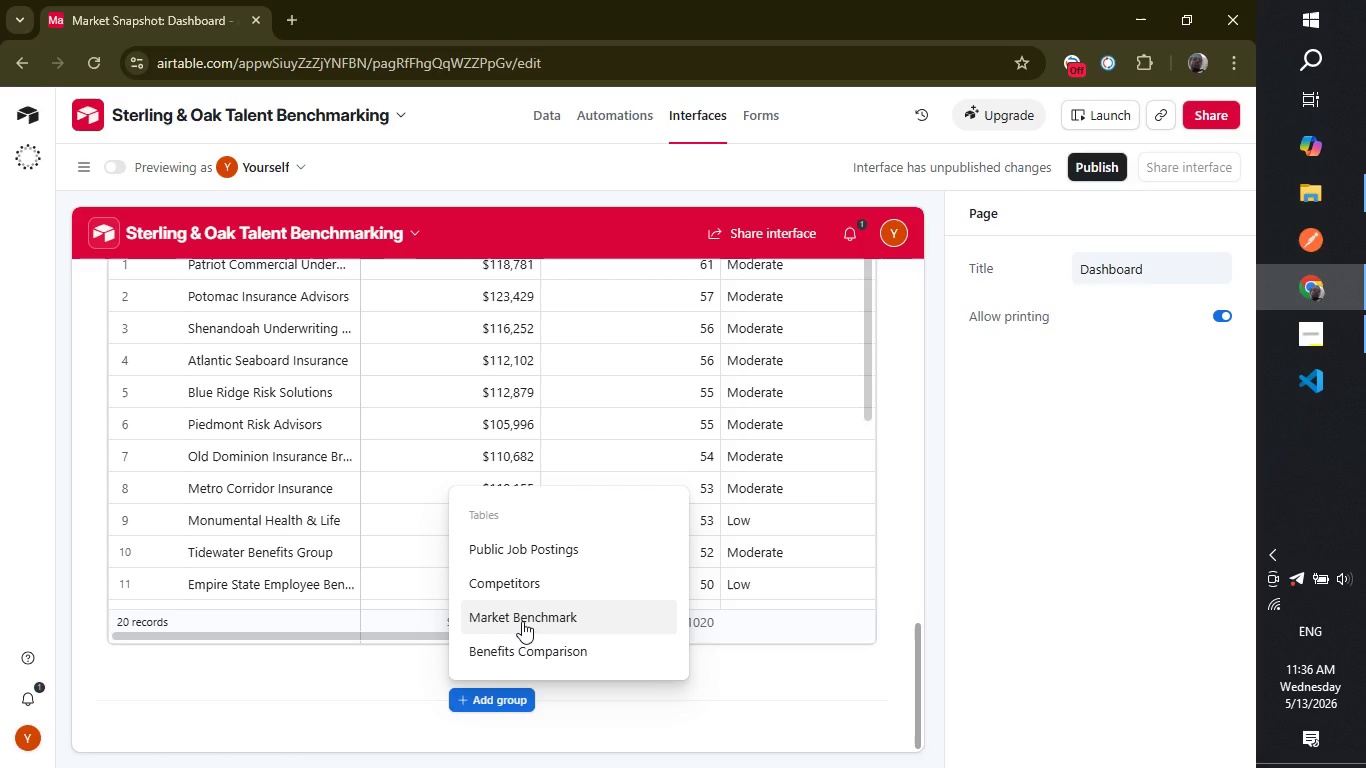 
left_click([336, 732])
 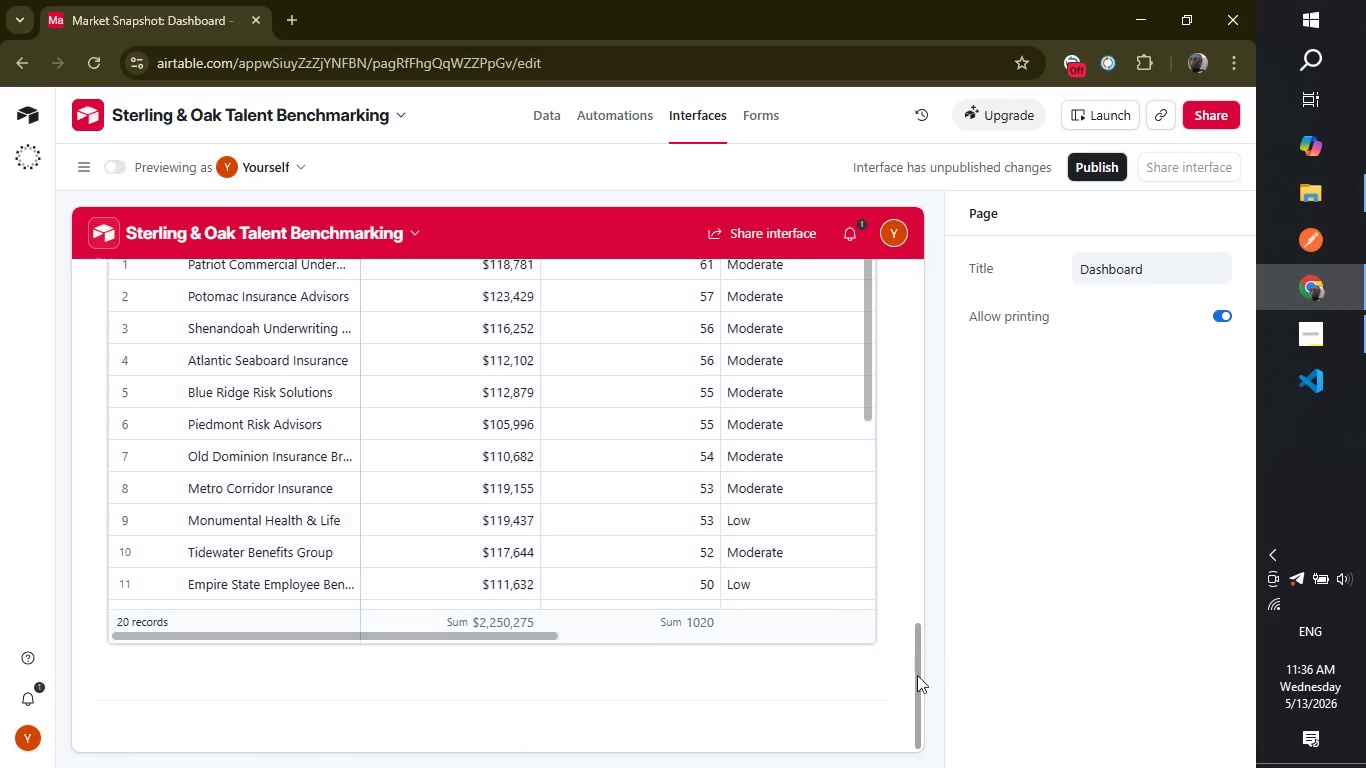 
left_click_drag(start_coordinate=[914, 675], to_coordinate=[918, 629])
 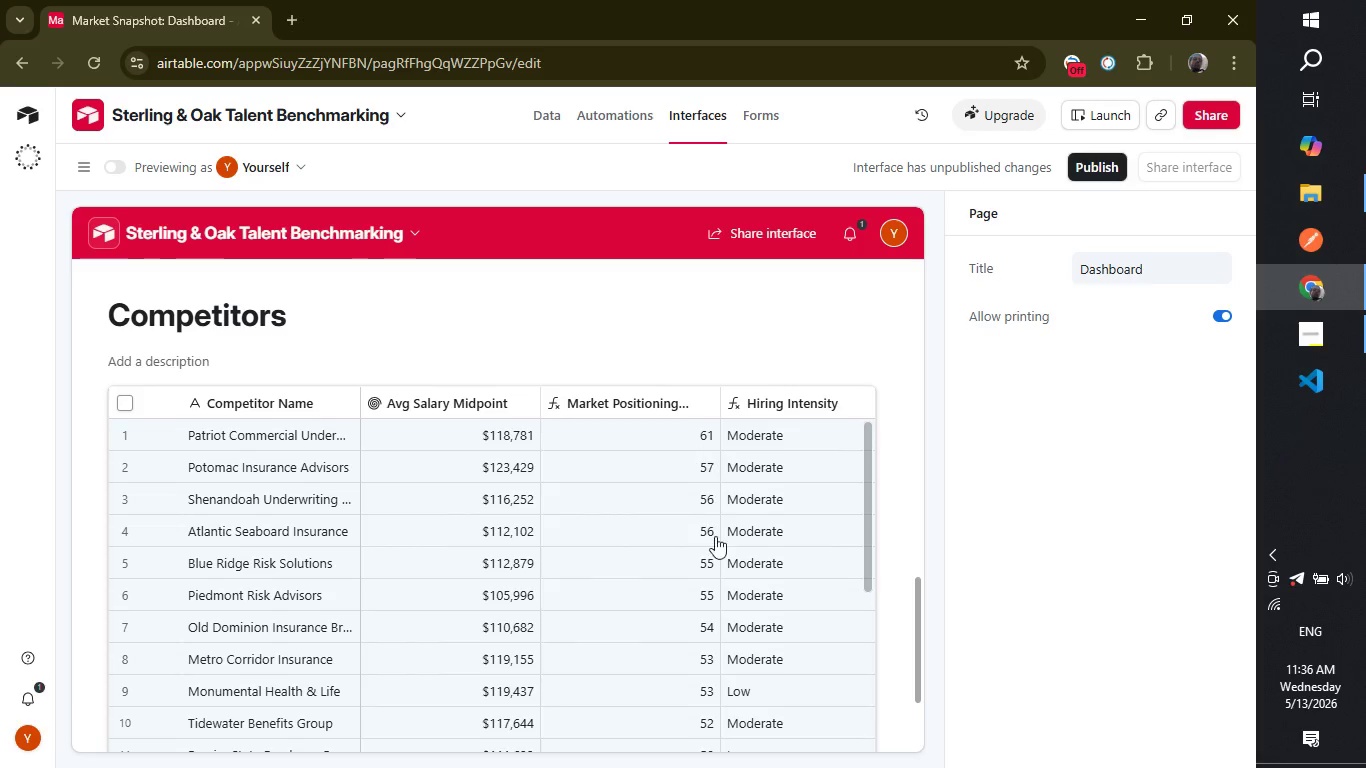 
left_click([716, 541])
 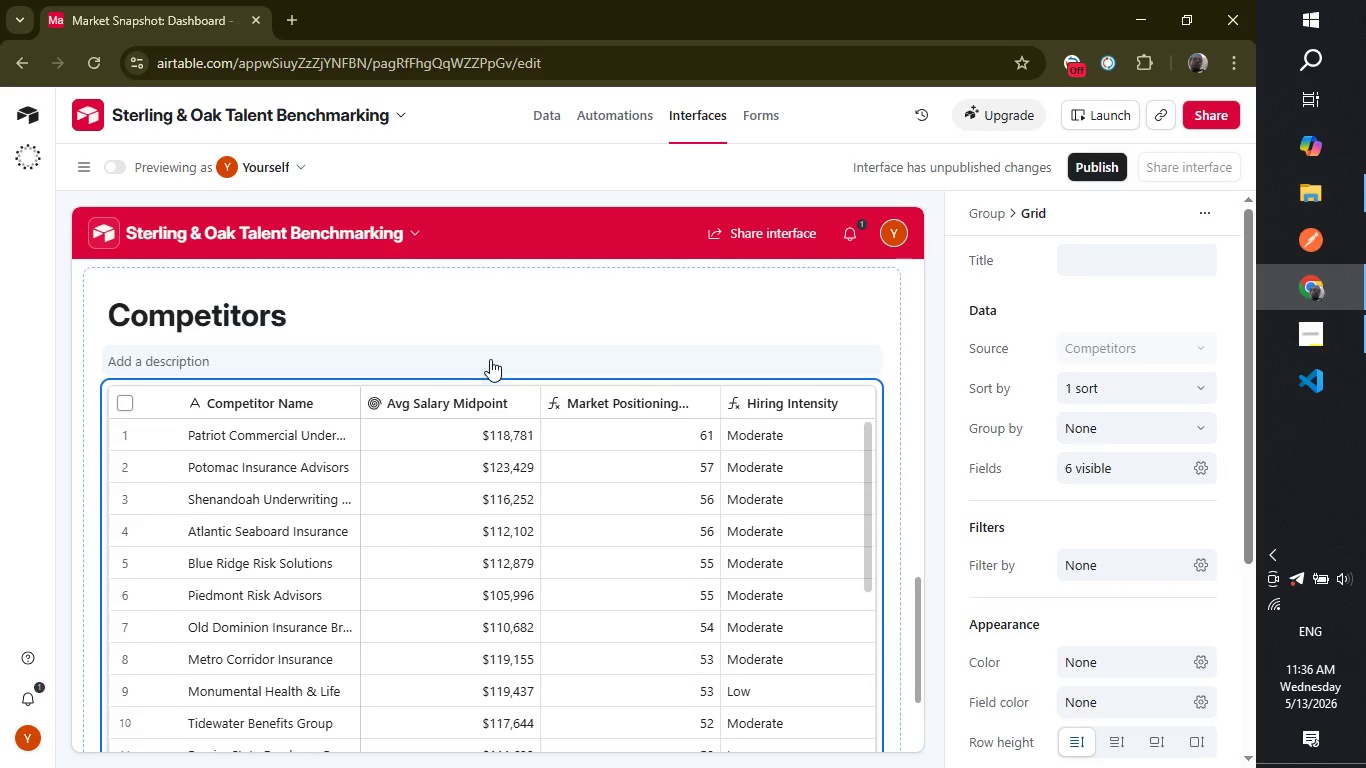 
left_click([494, 376])
 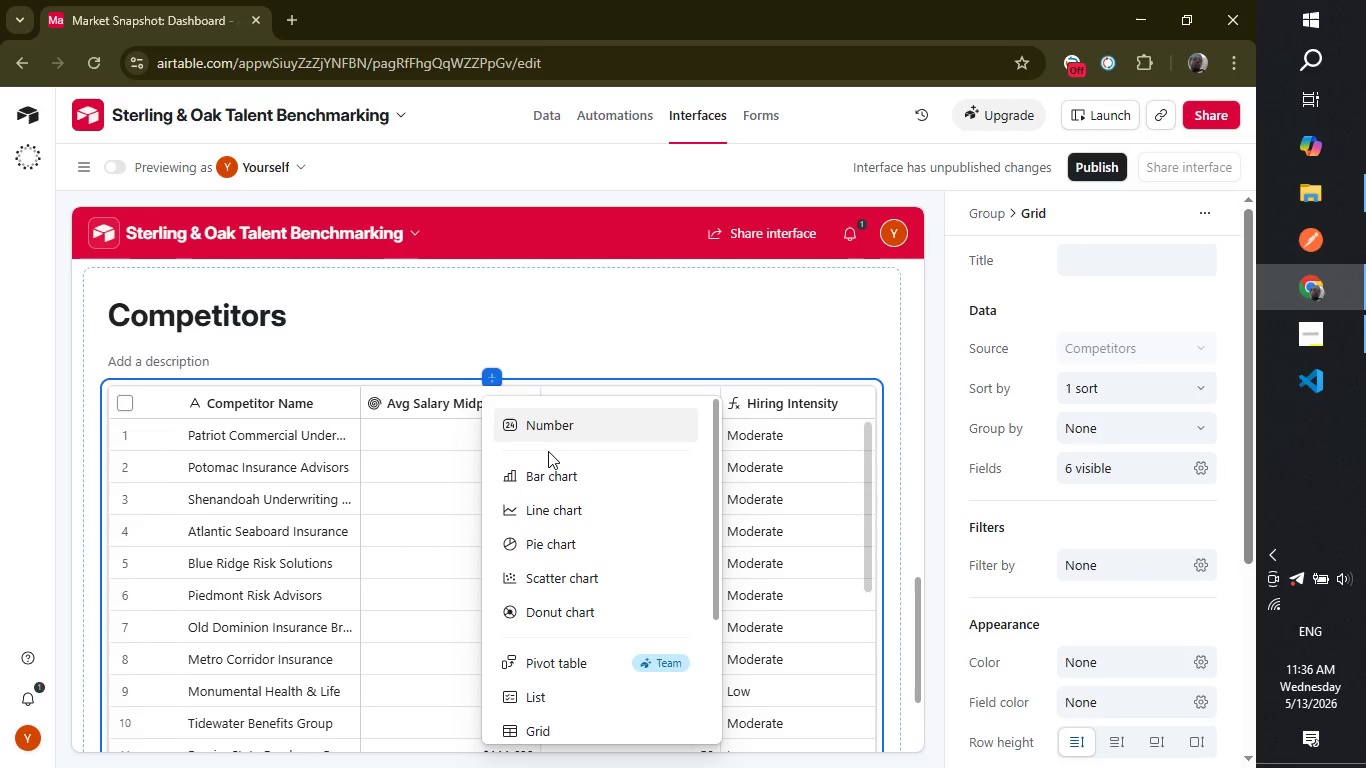 
left_click([549, 479])
 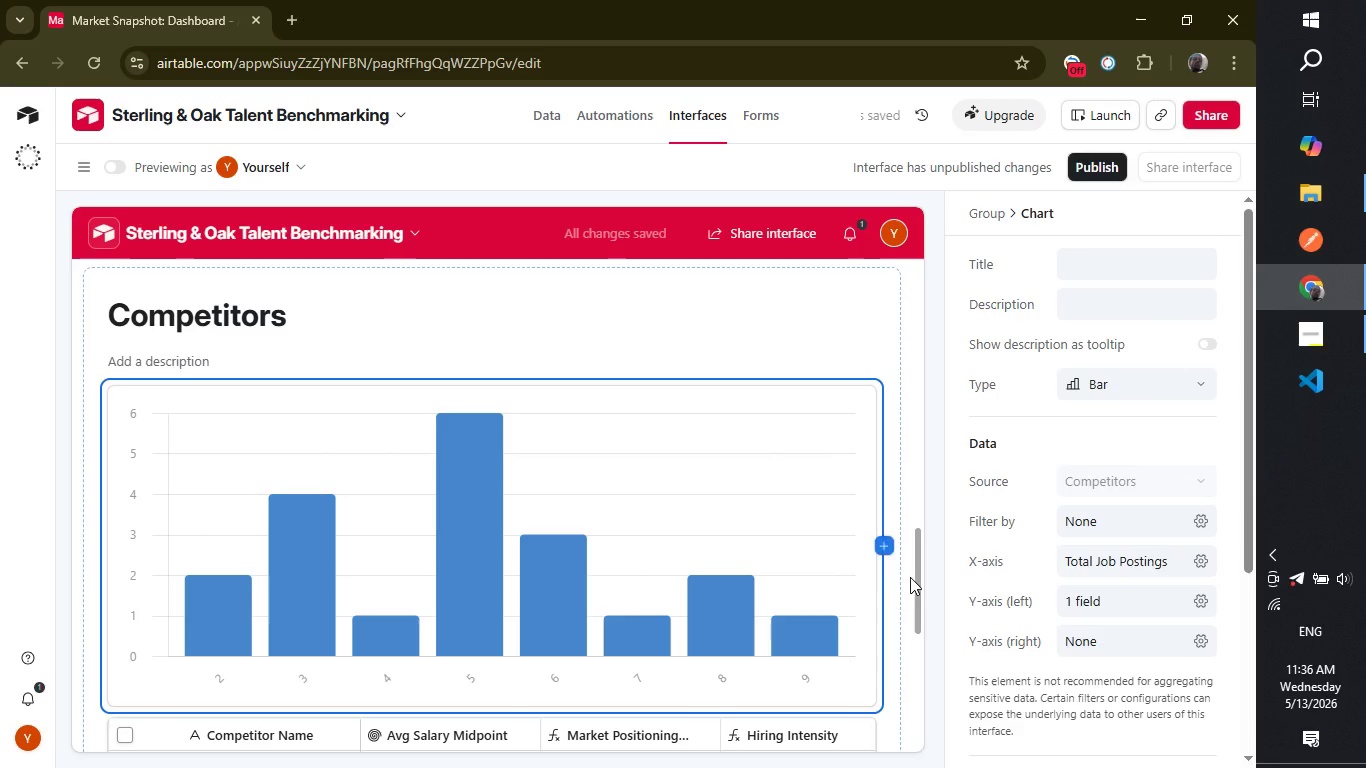 
left_click_drag(start_coordinate=[916, 580], to_coordinate=[909, 606])
 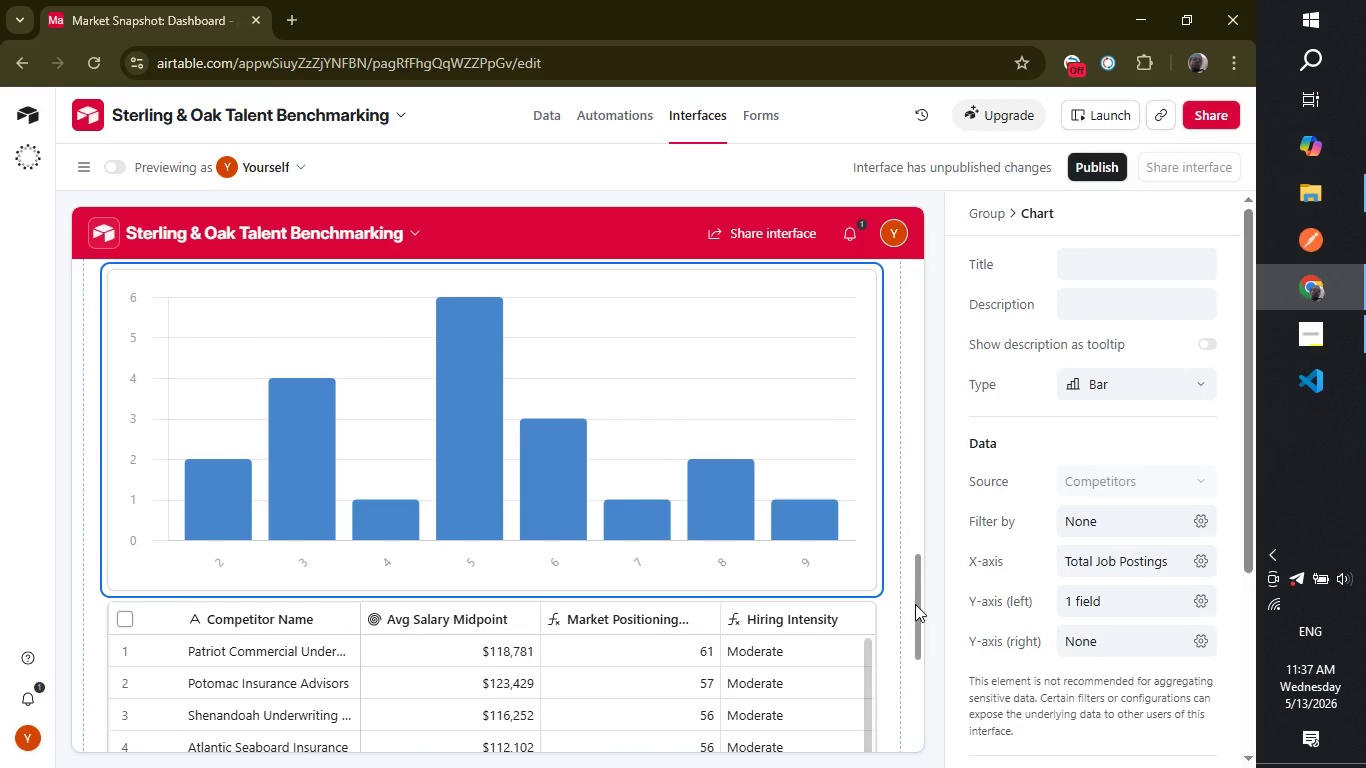 
left_click_drag(start_coordinate=[918, 604], to_coordinate=[910, 559])
 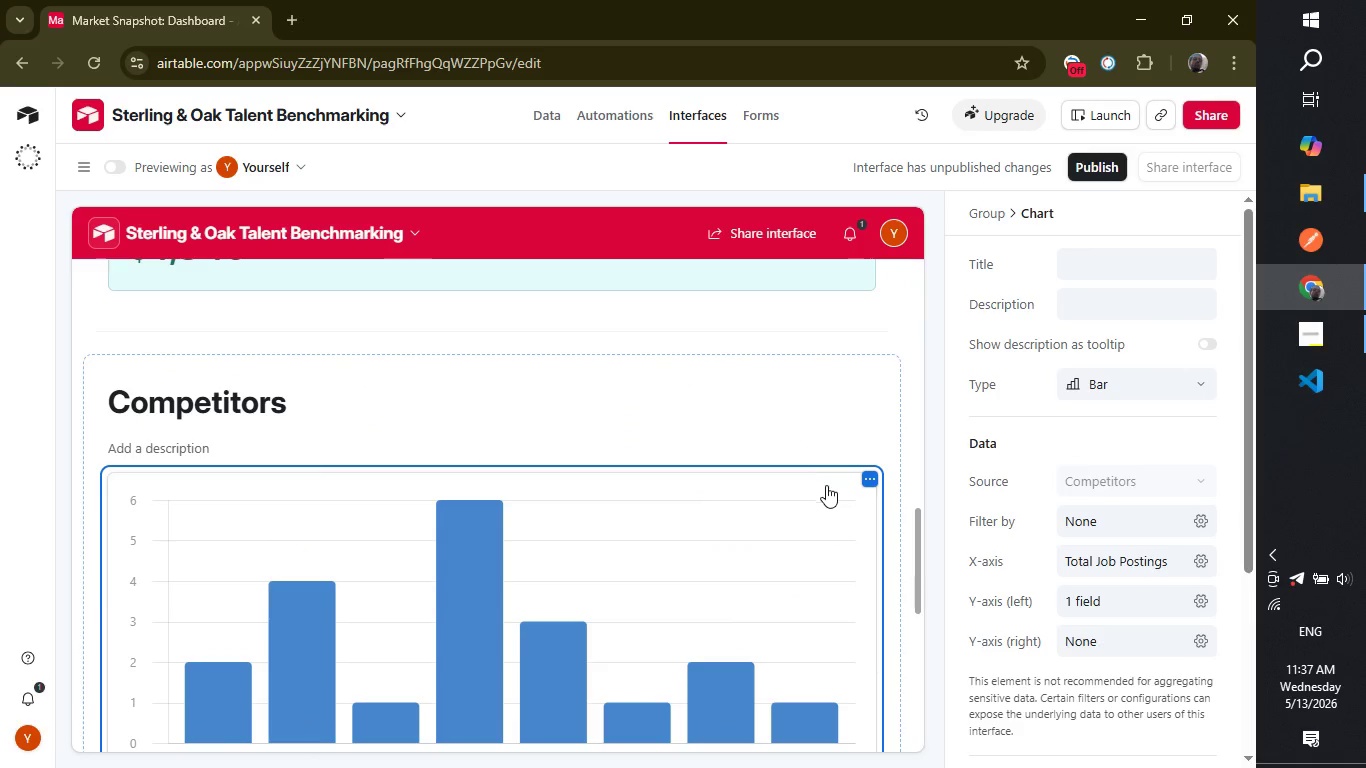 
wait(5.95)
 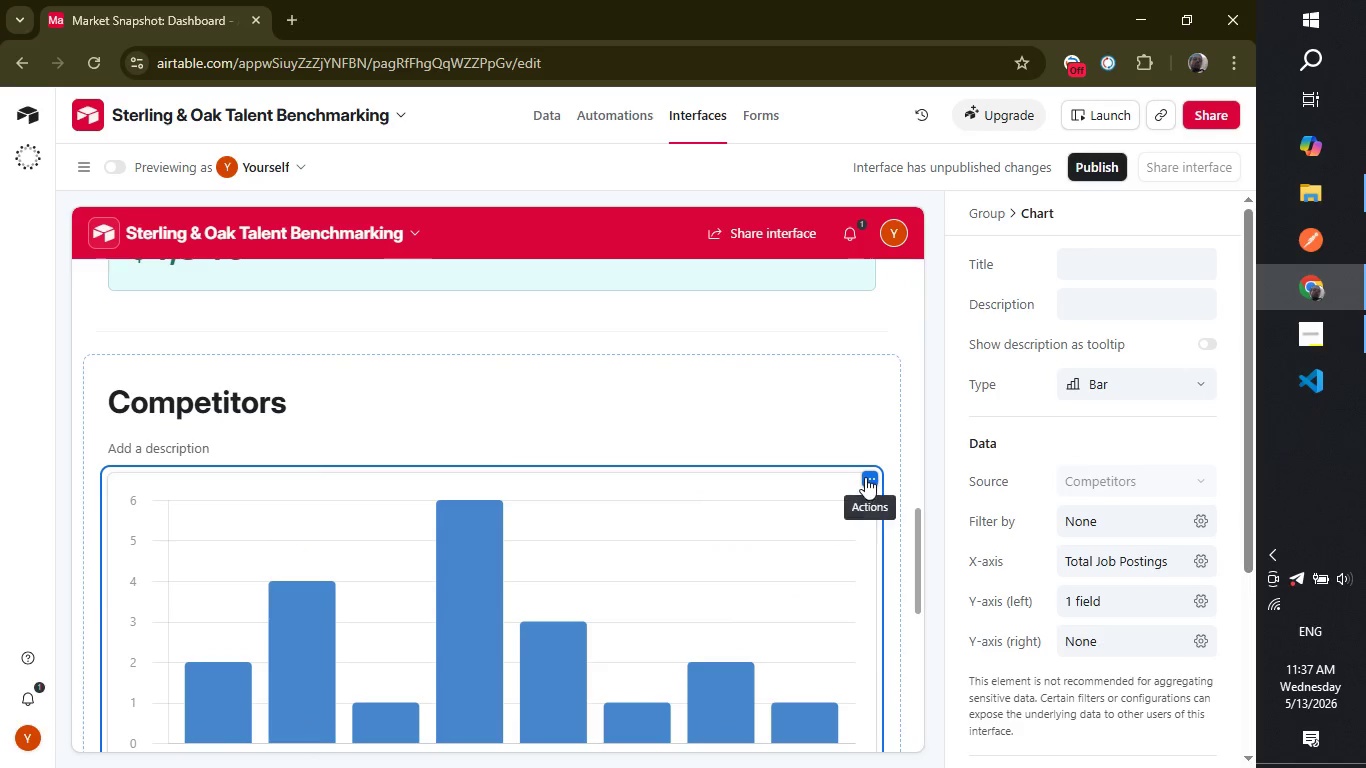 
left_click([873, 481])
 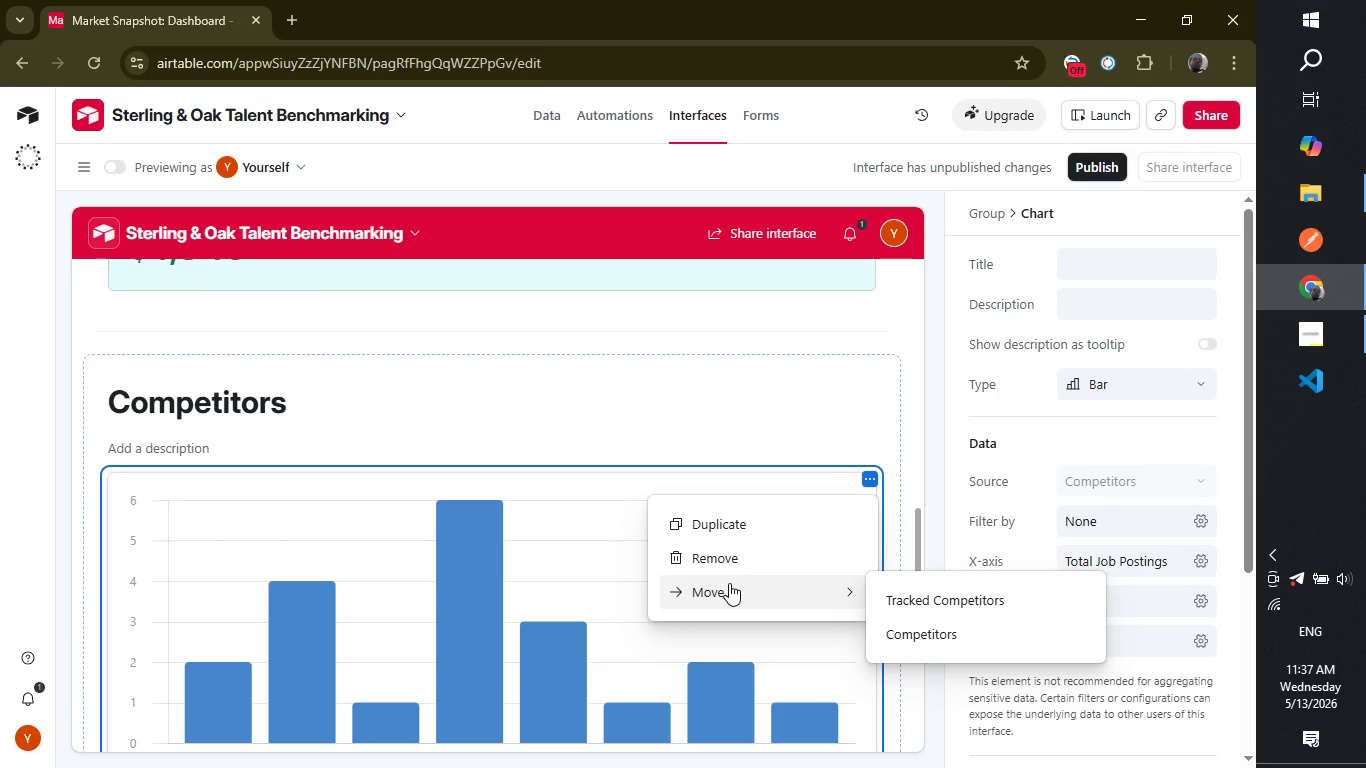 
wait(6.58)
 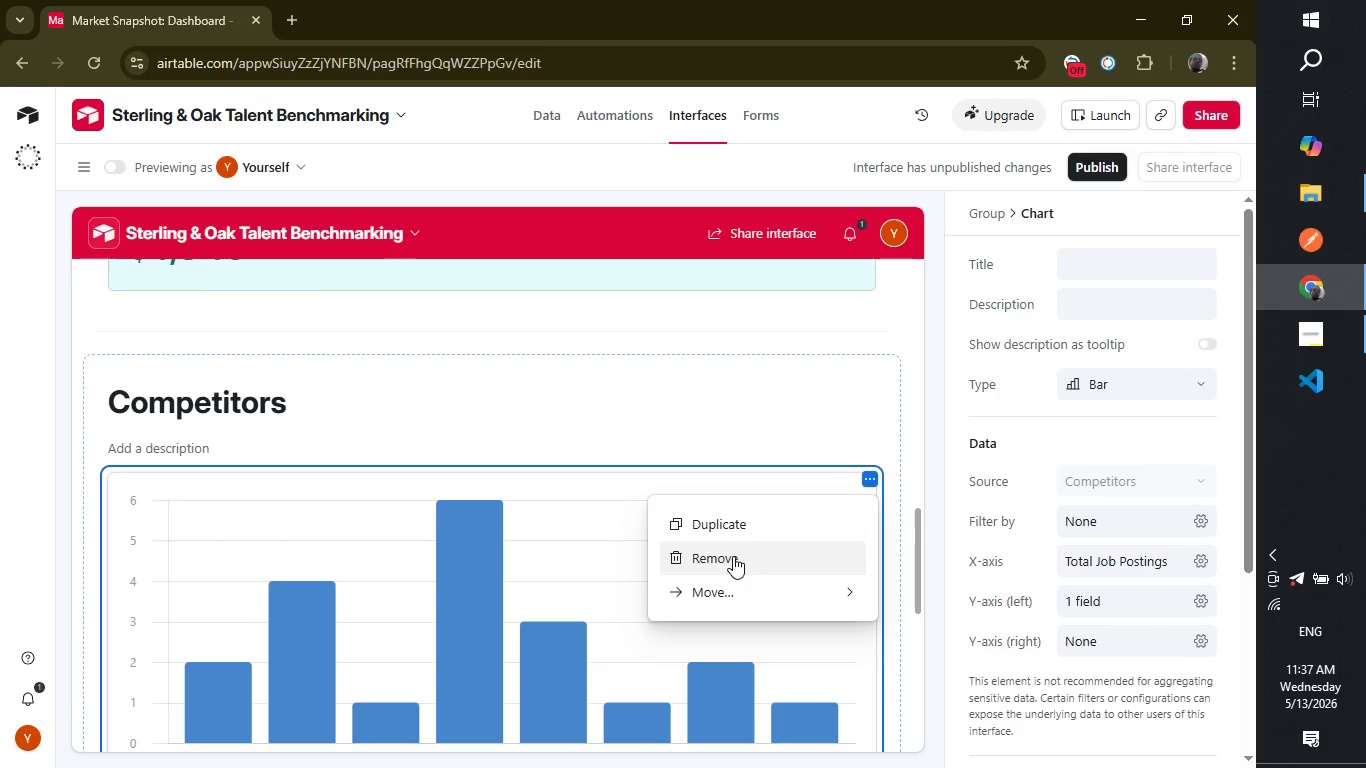 
left_click([729, 583])
 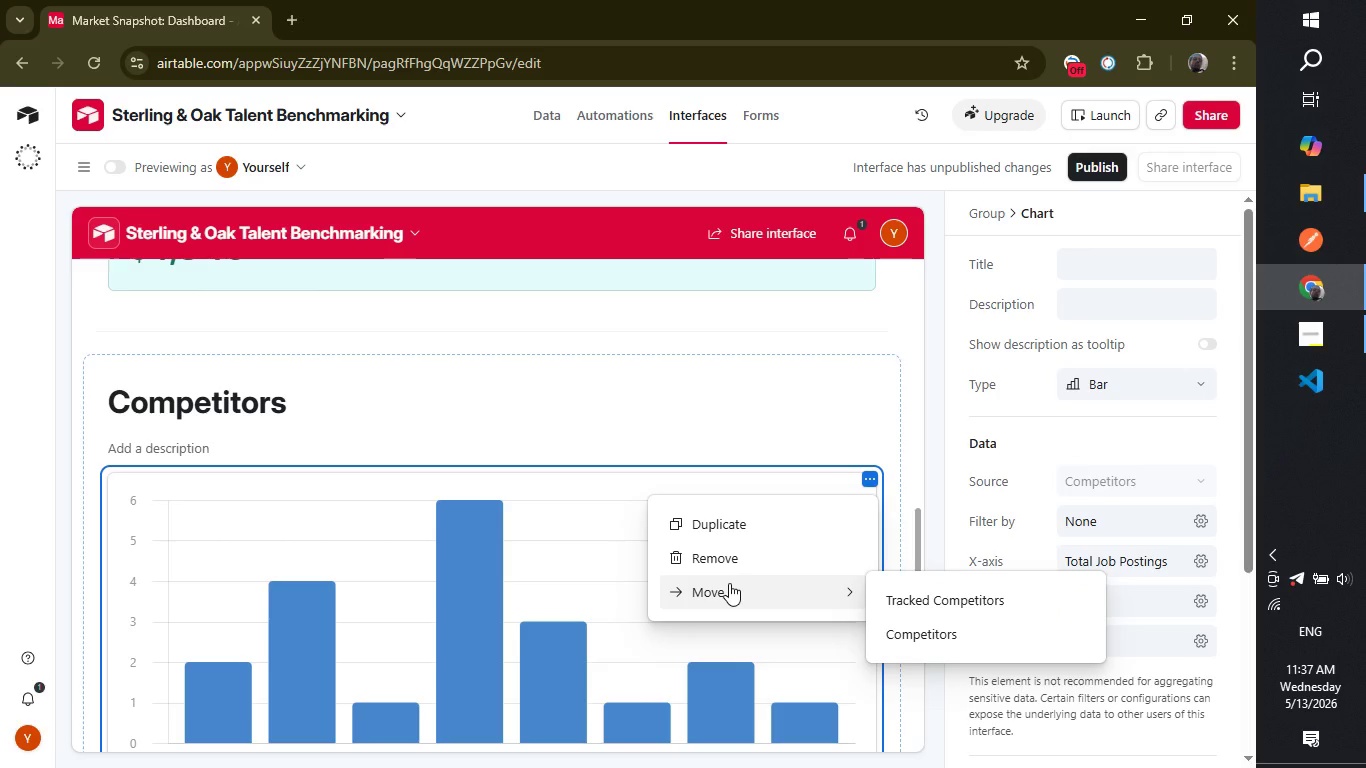 
wait(12.86)
 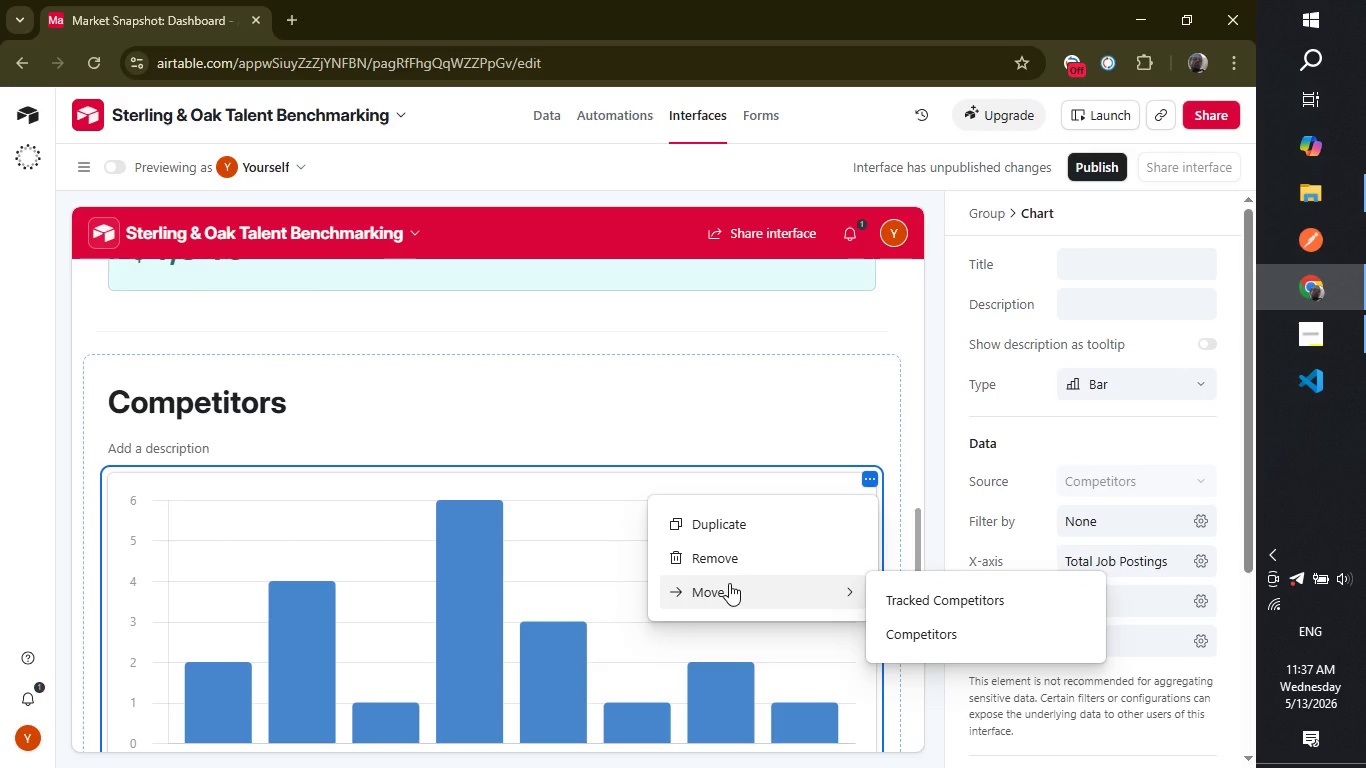 
left_click([749, 547])
 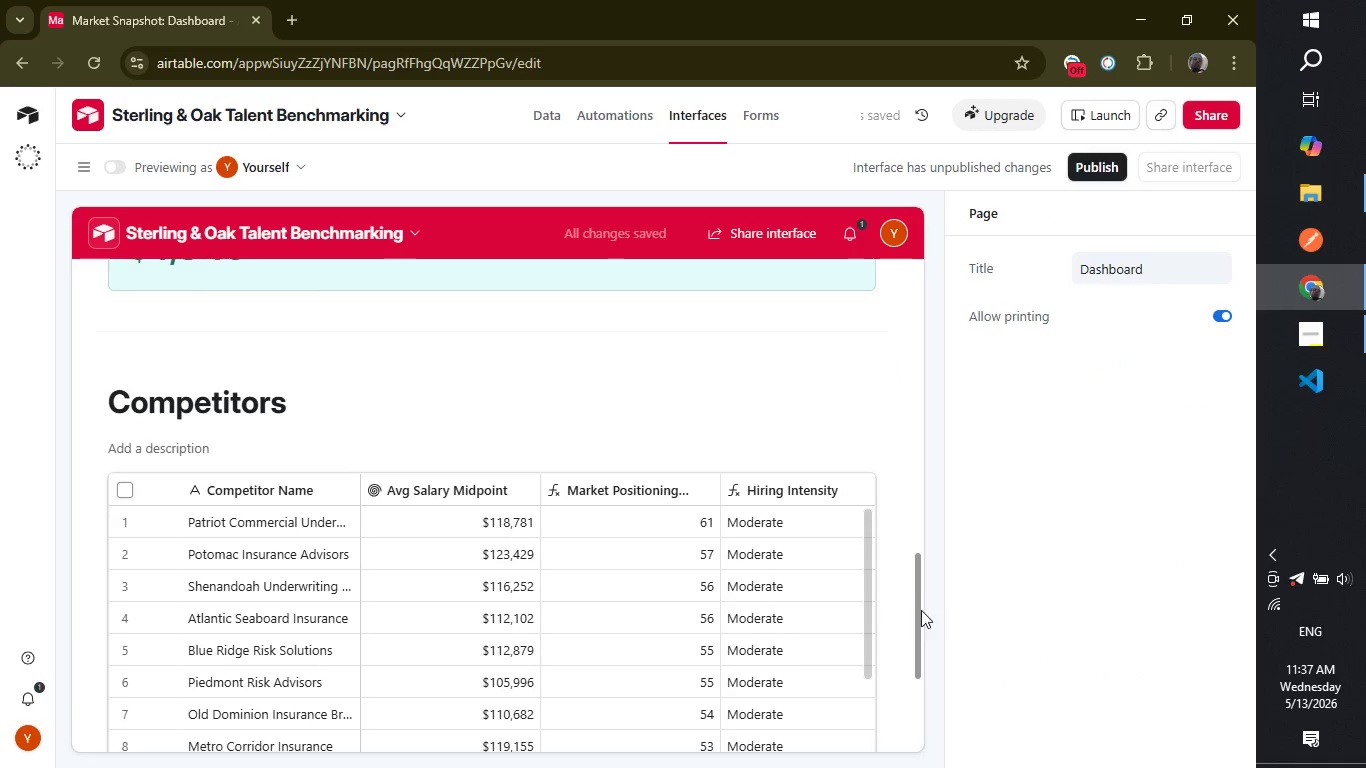 
left_click_drag(start_coordinate=[918, 614], to_coordinate=[917, 717])
 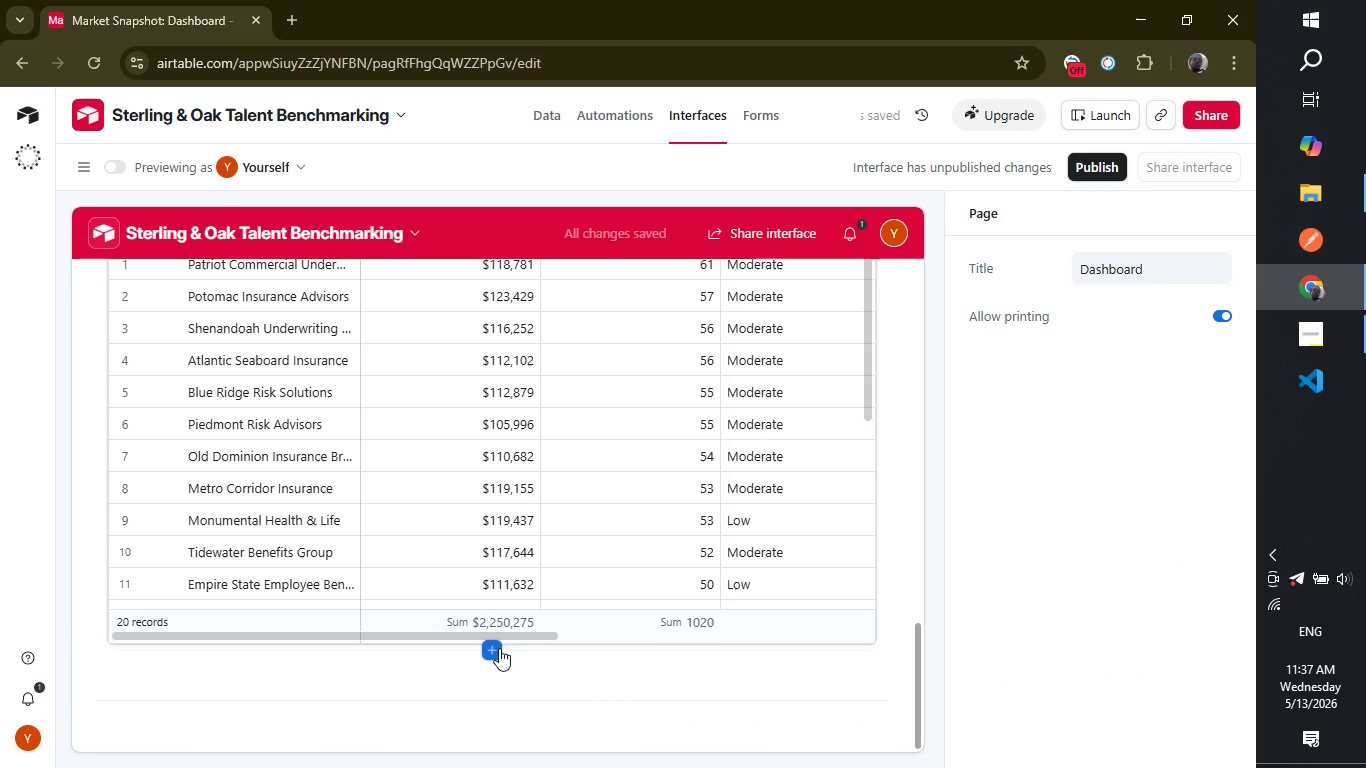 
left_click([497, 648])
 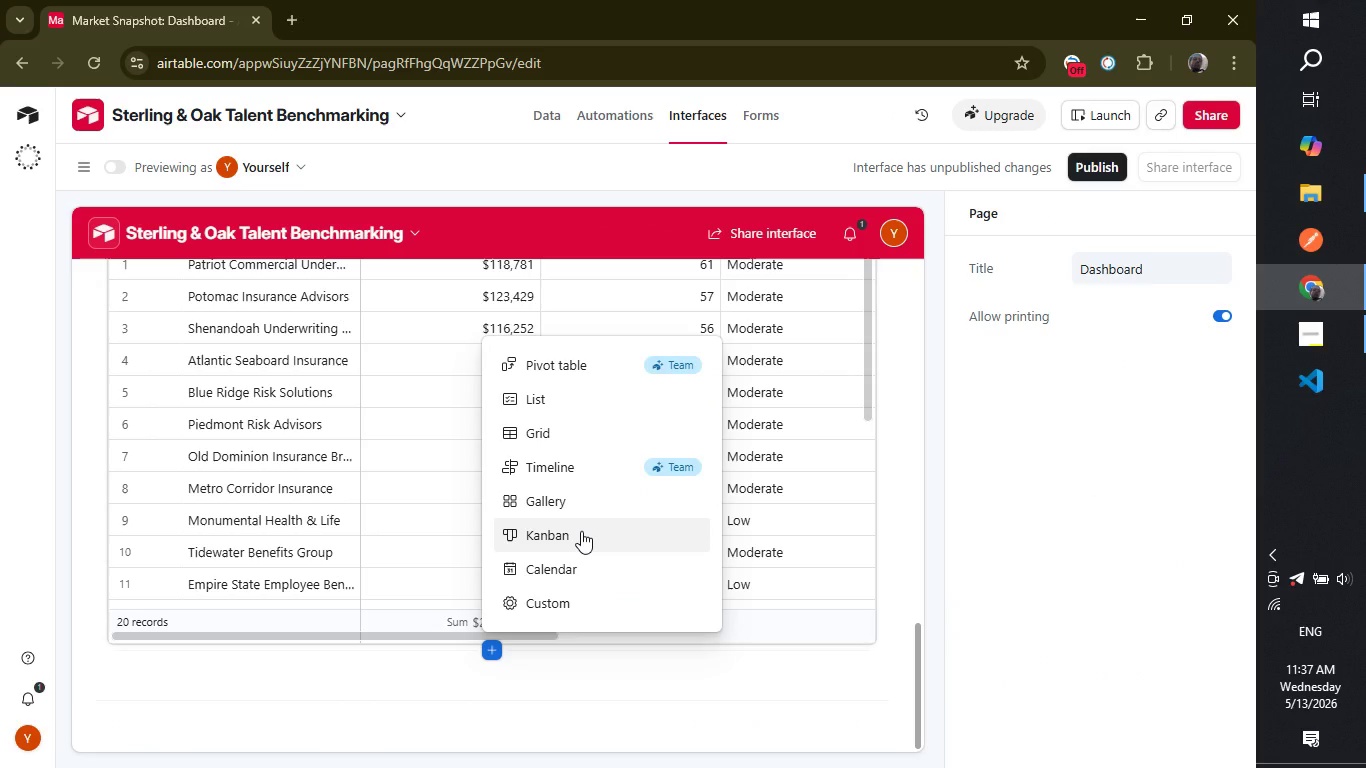 
wait(8.55)
 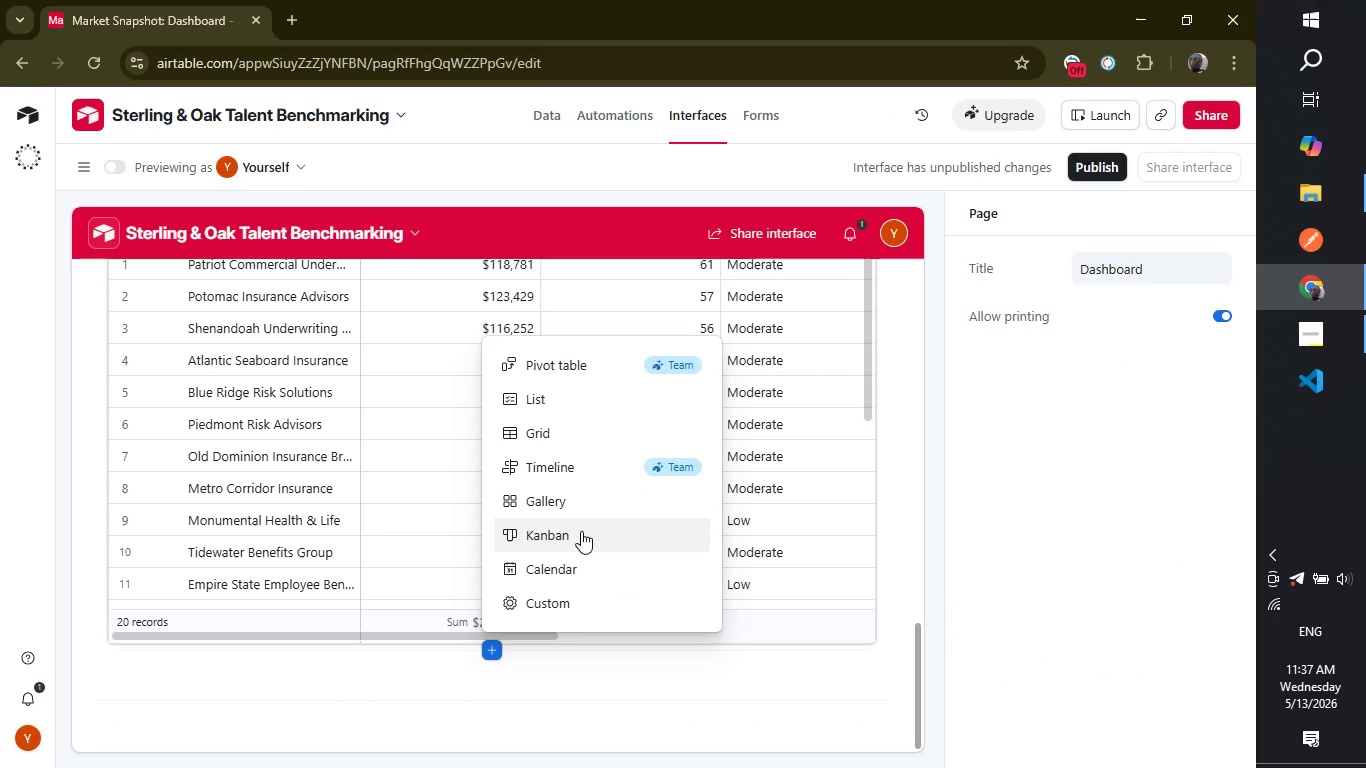 
left_click([620, 746])
 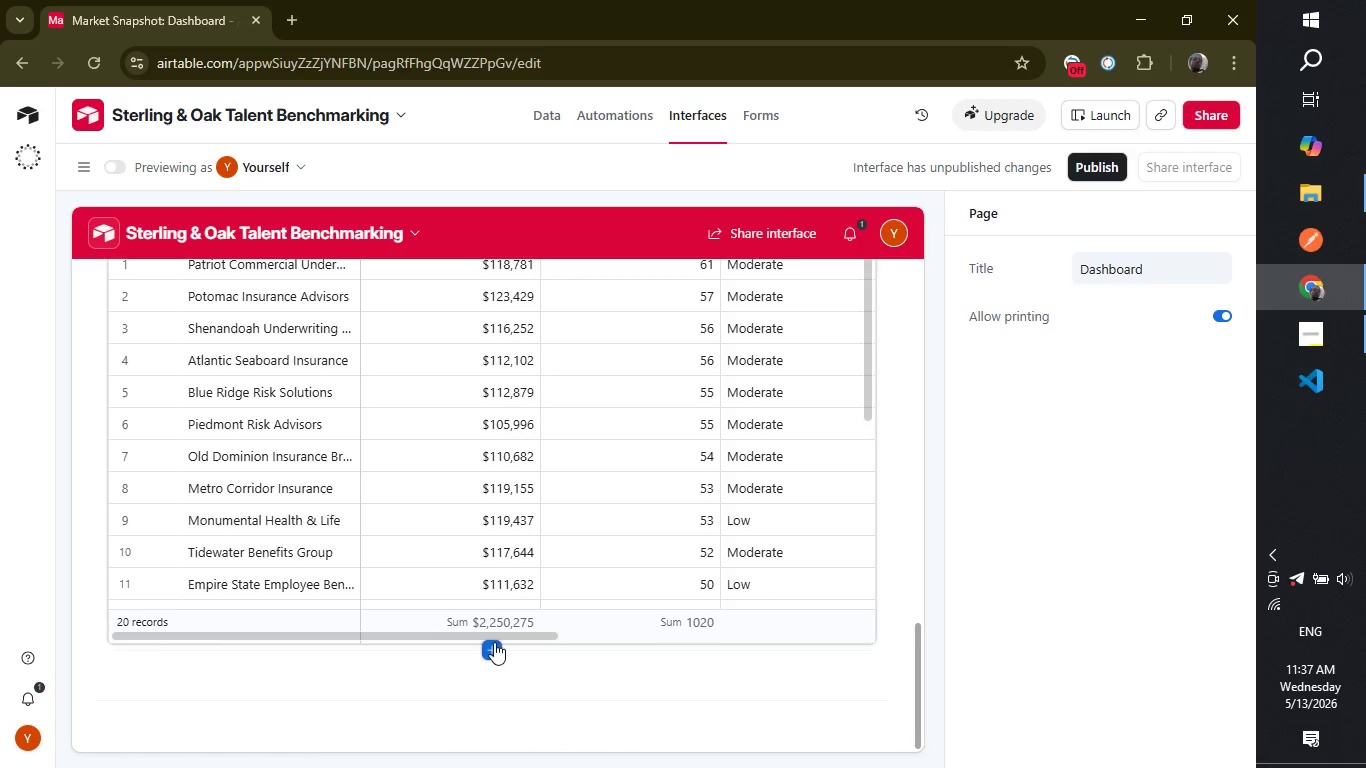 
left_click([492, 643])
 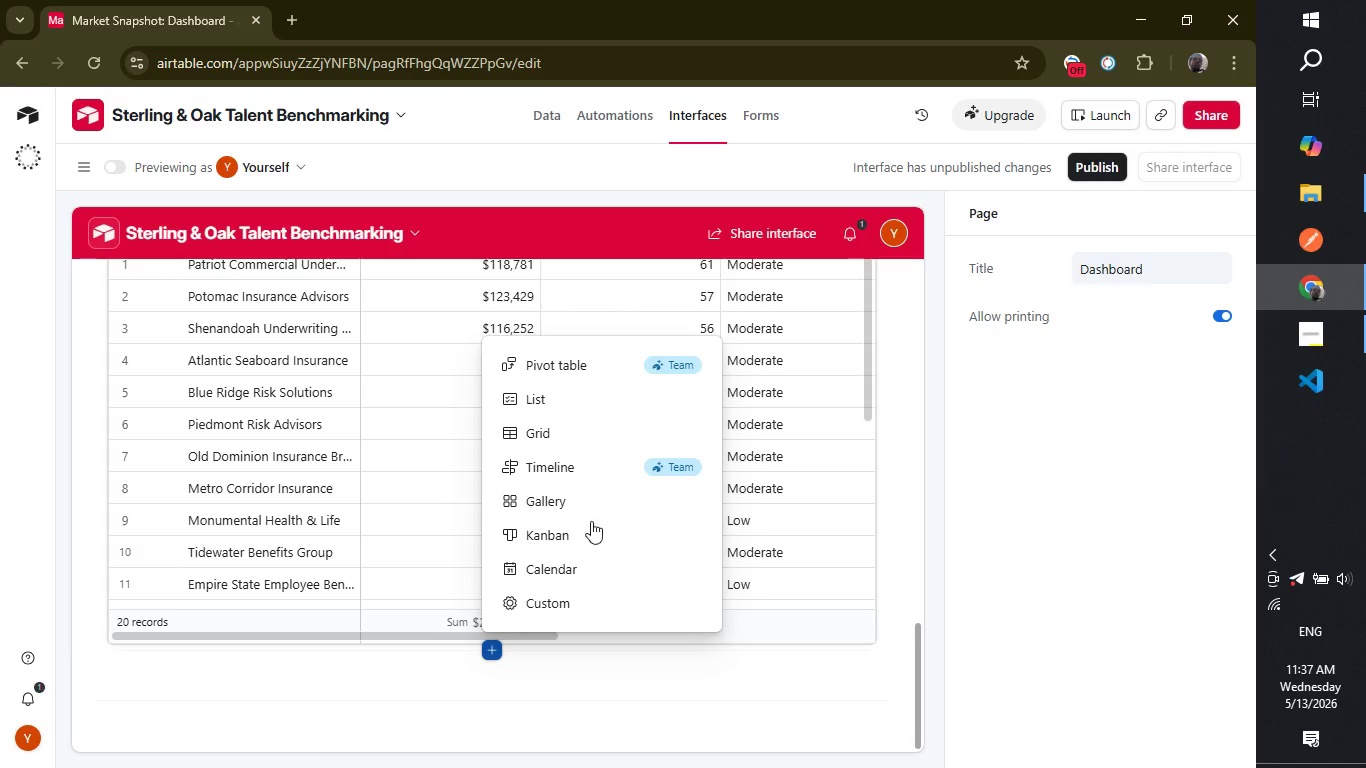 
wait(5.41)
 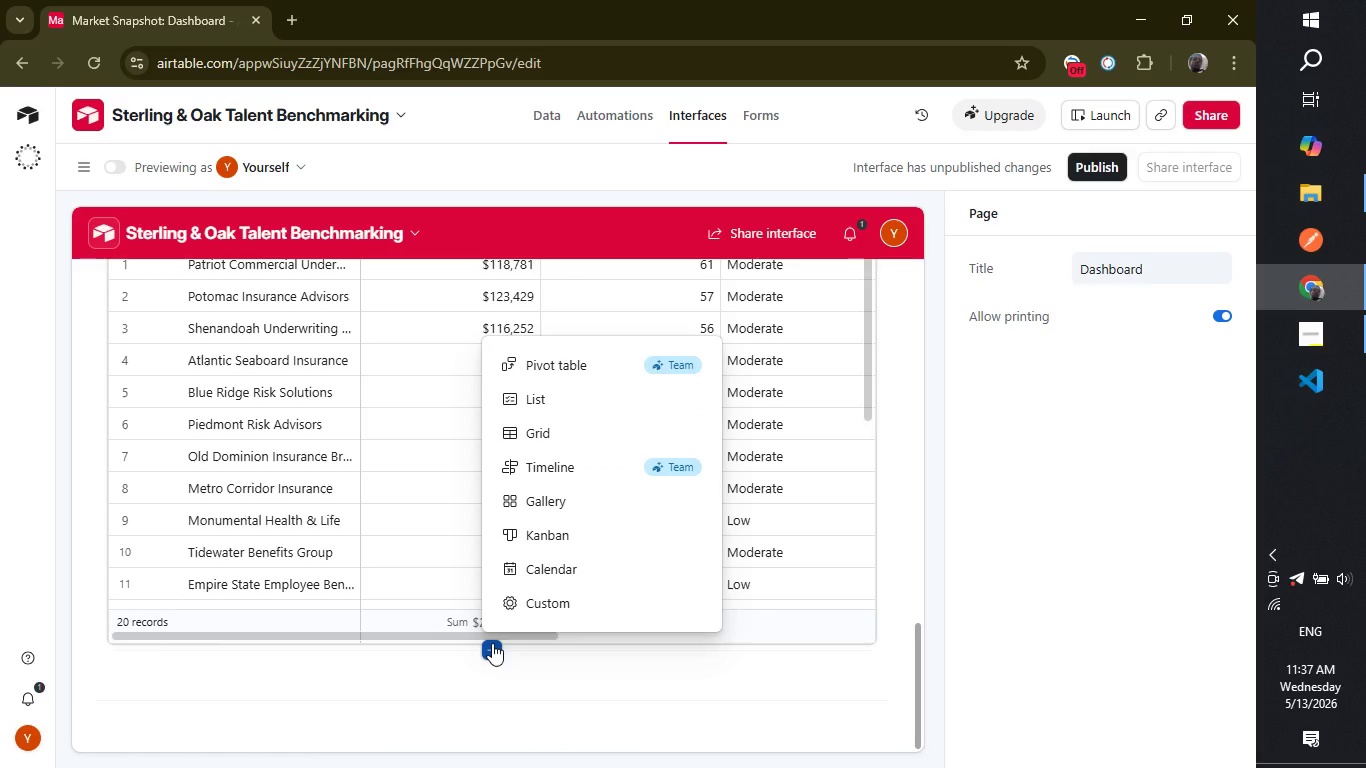 
left_click([633, 740])
 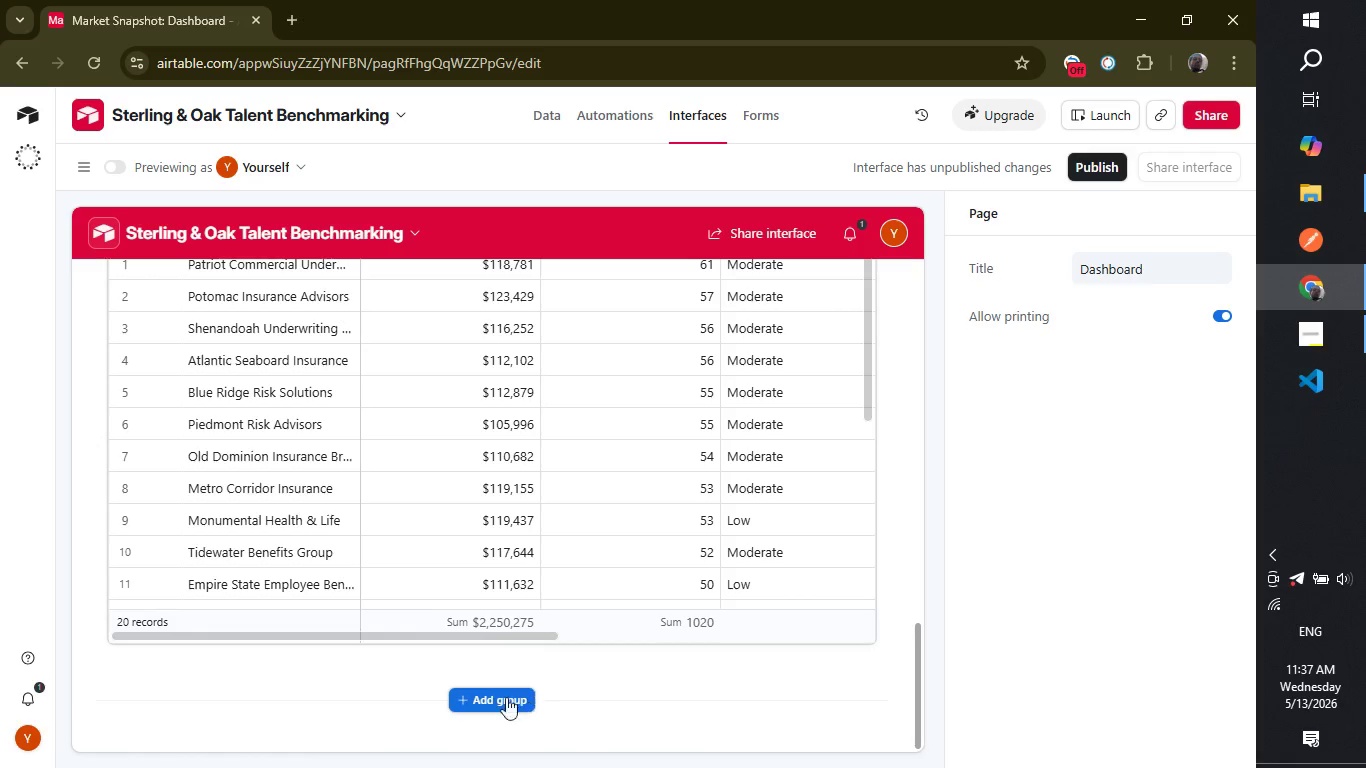 
left_click([493, 694])
 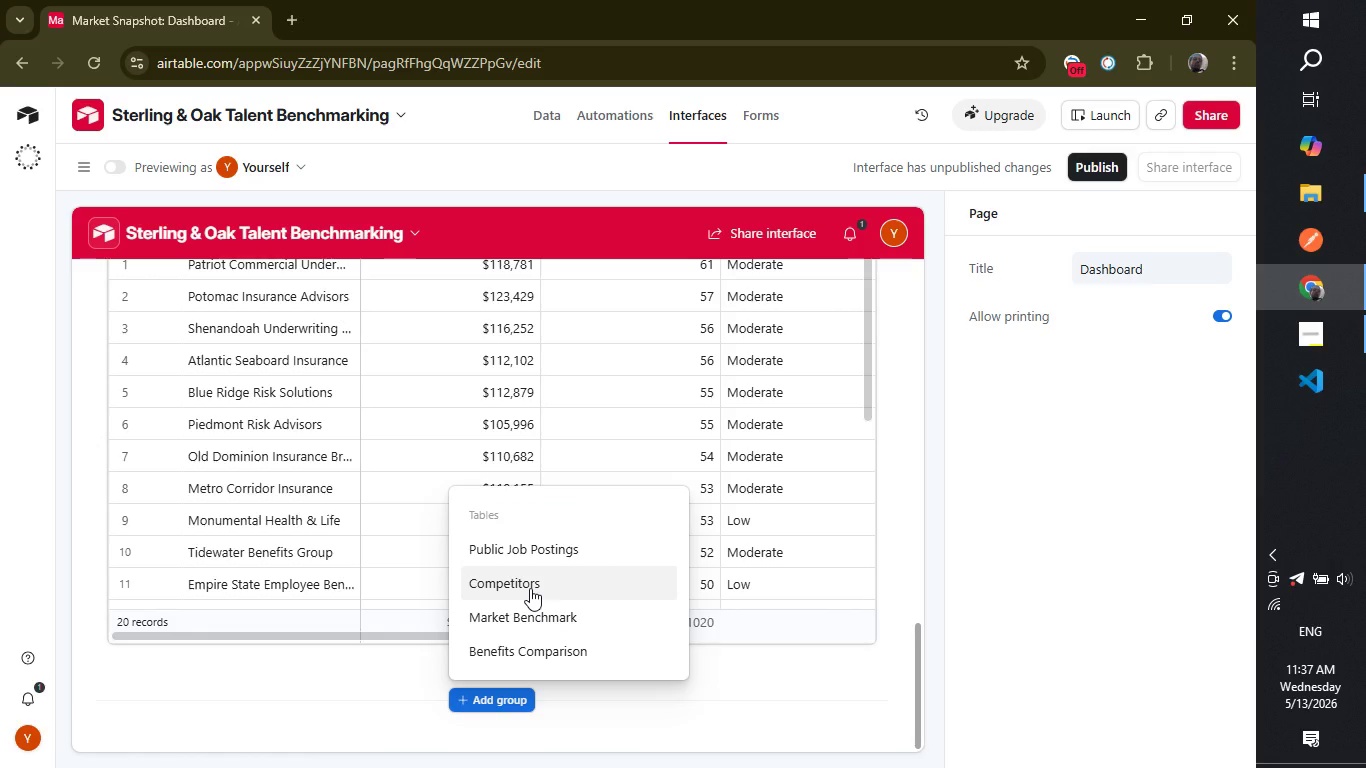 
left_click([530, 591])
 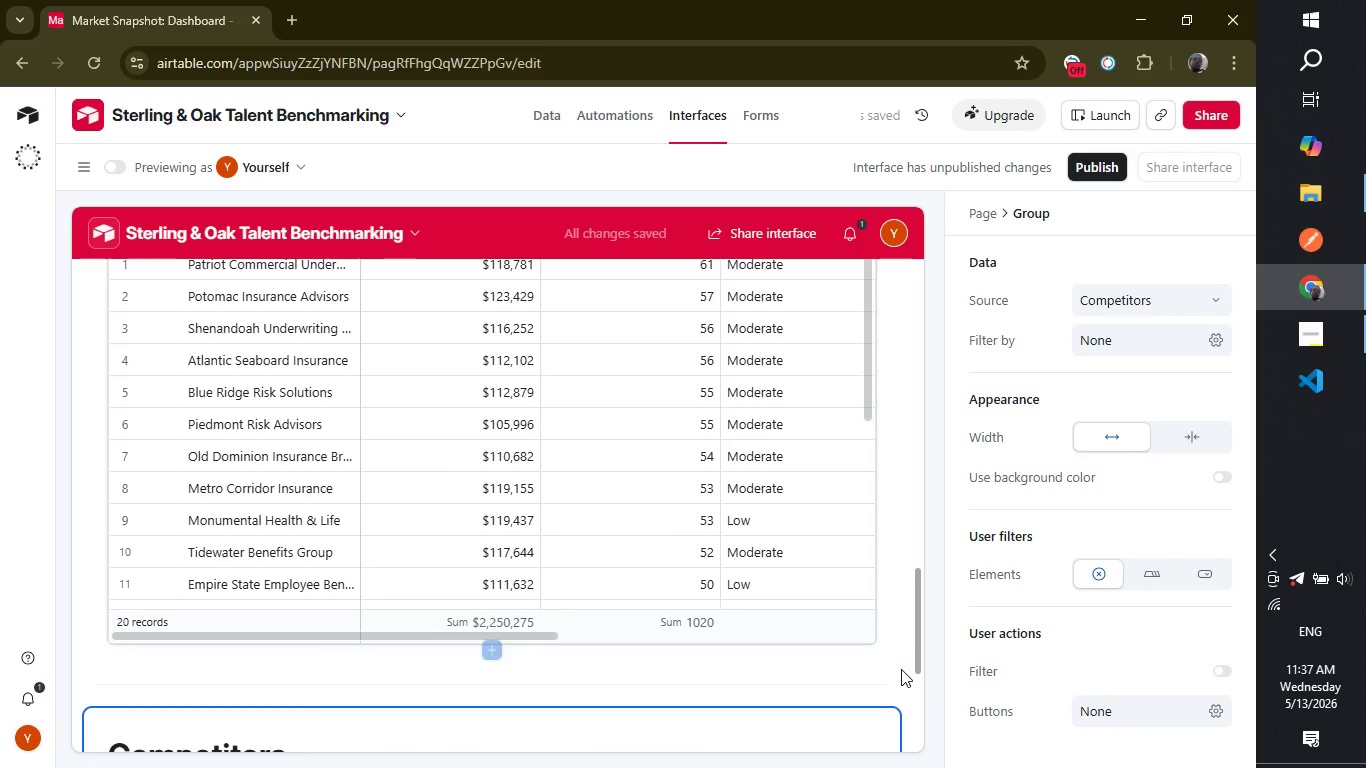 
left_click_drag(start_coordinate=[917, 647], to_coordinate=[913, 739])
 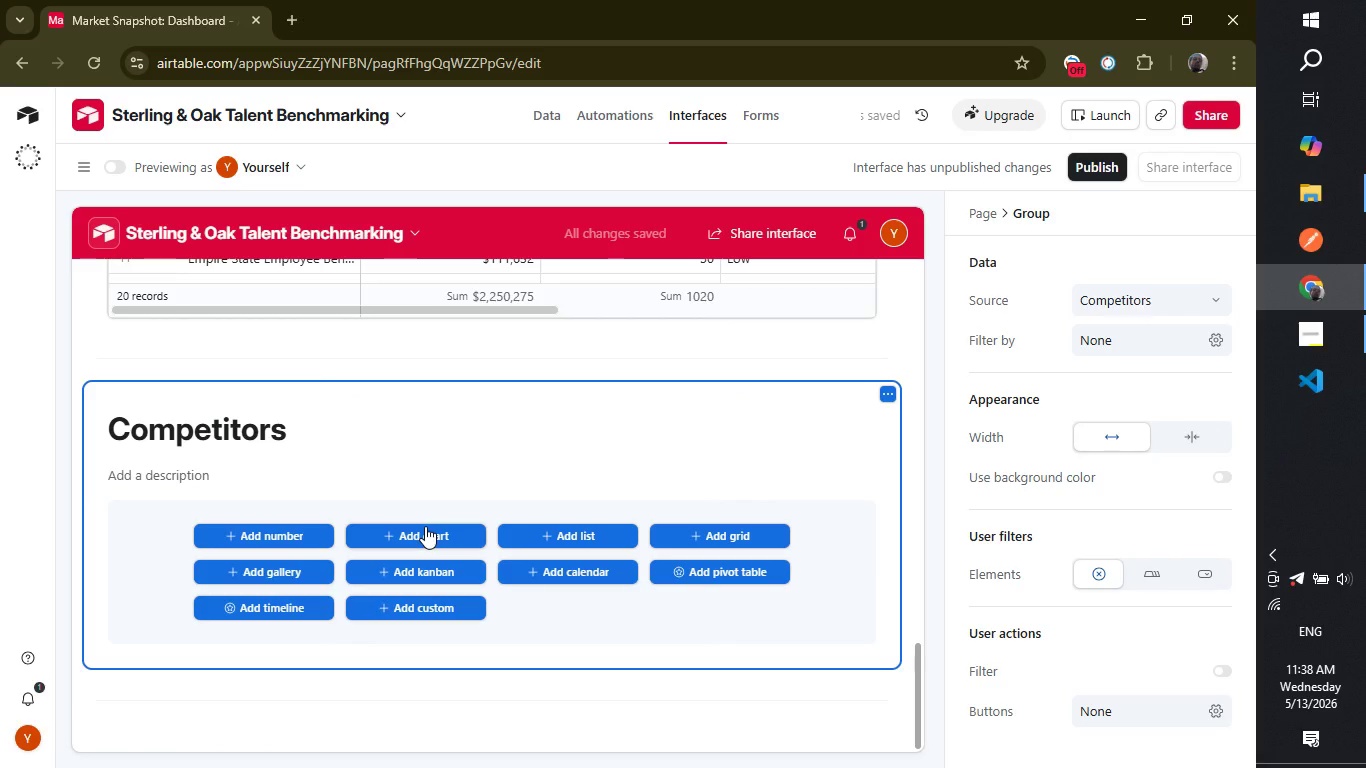 
left_click([425, 526])
 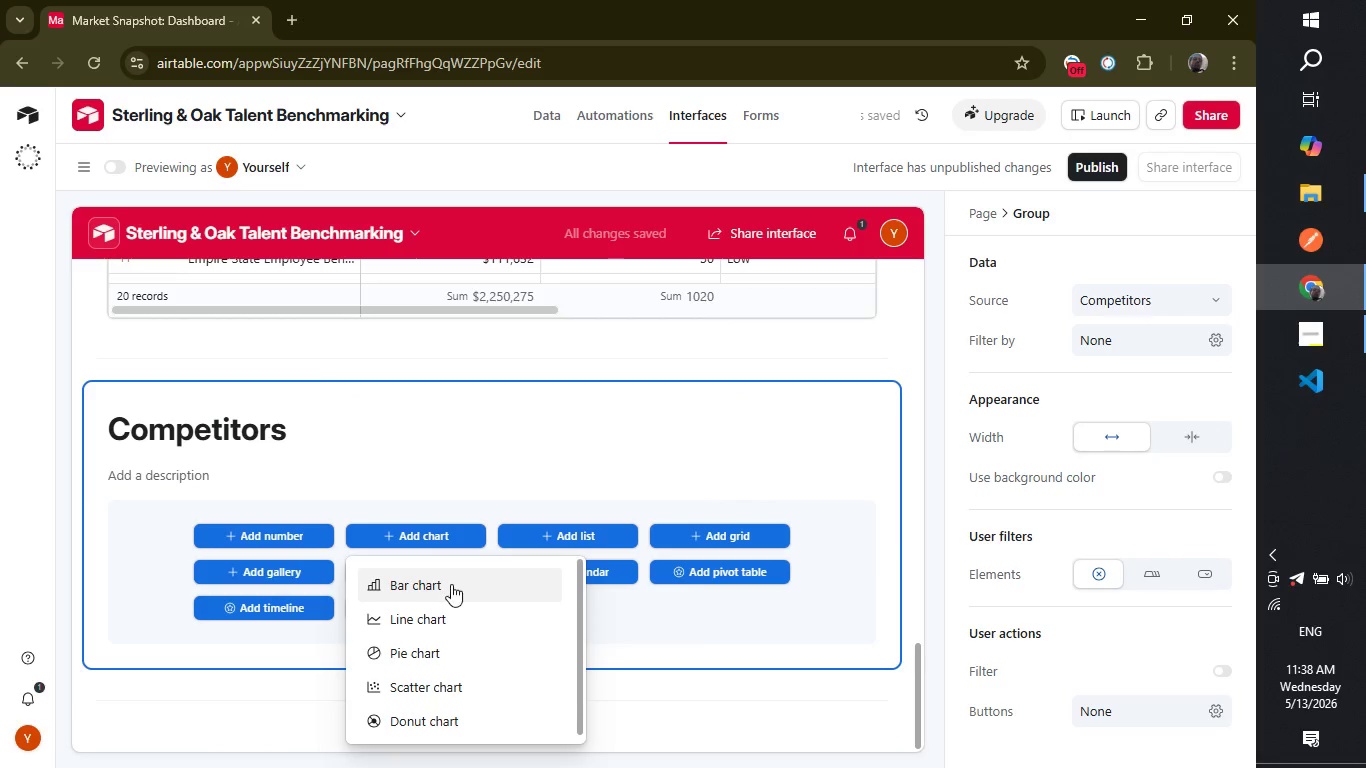 
left_click([451, 585])
 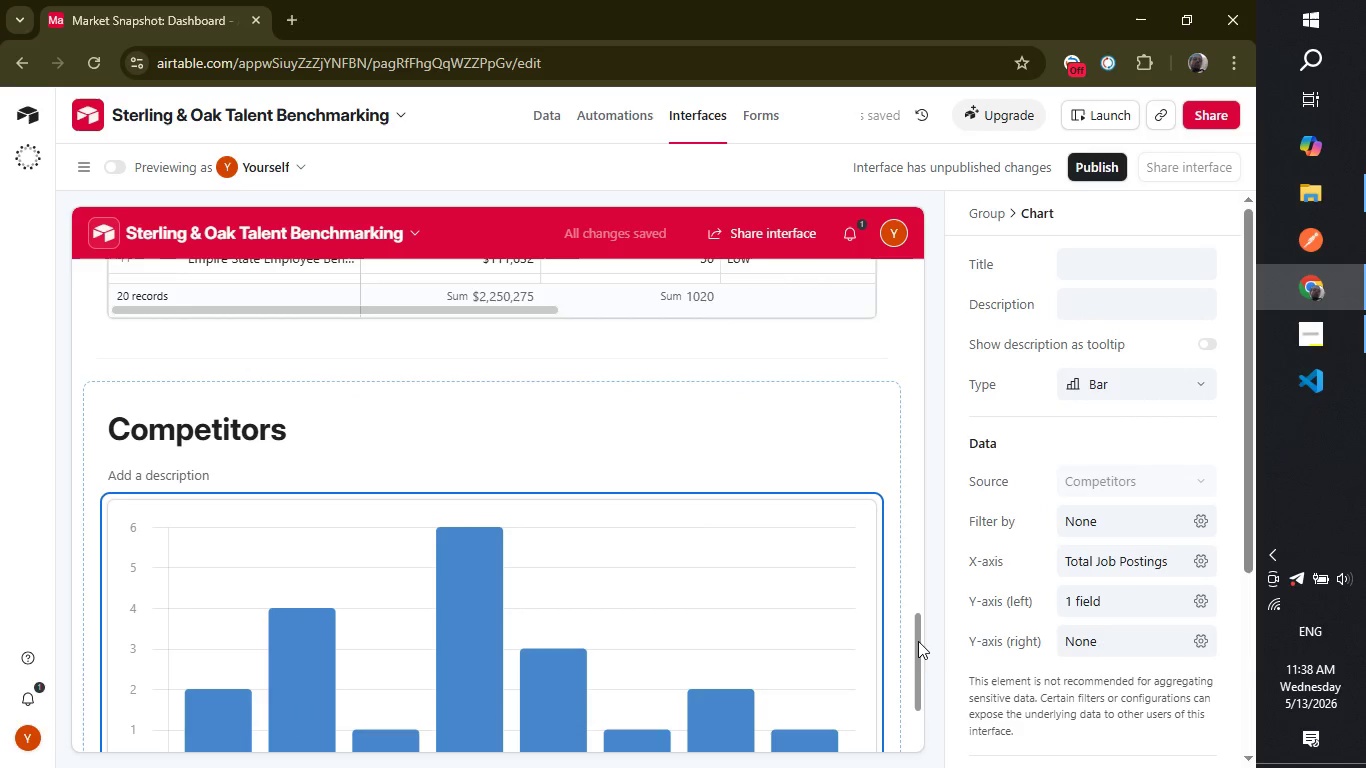 
left_click_drag(start_coordinate=[919, 640], to_coordinate=[919, 664])
 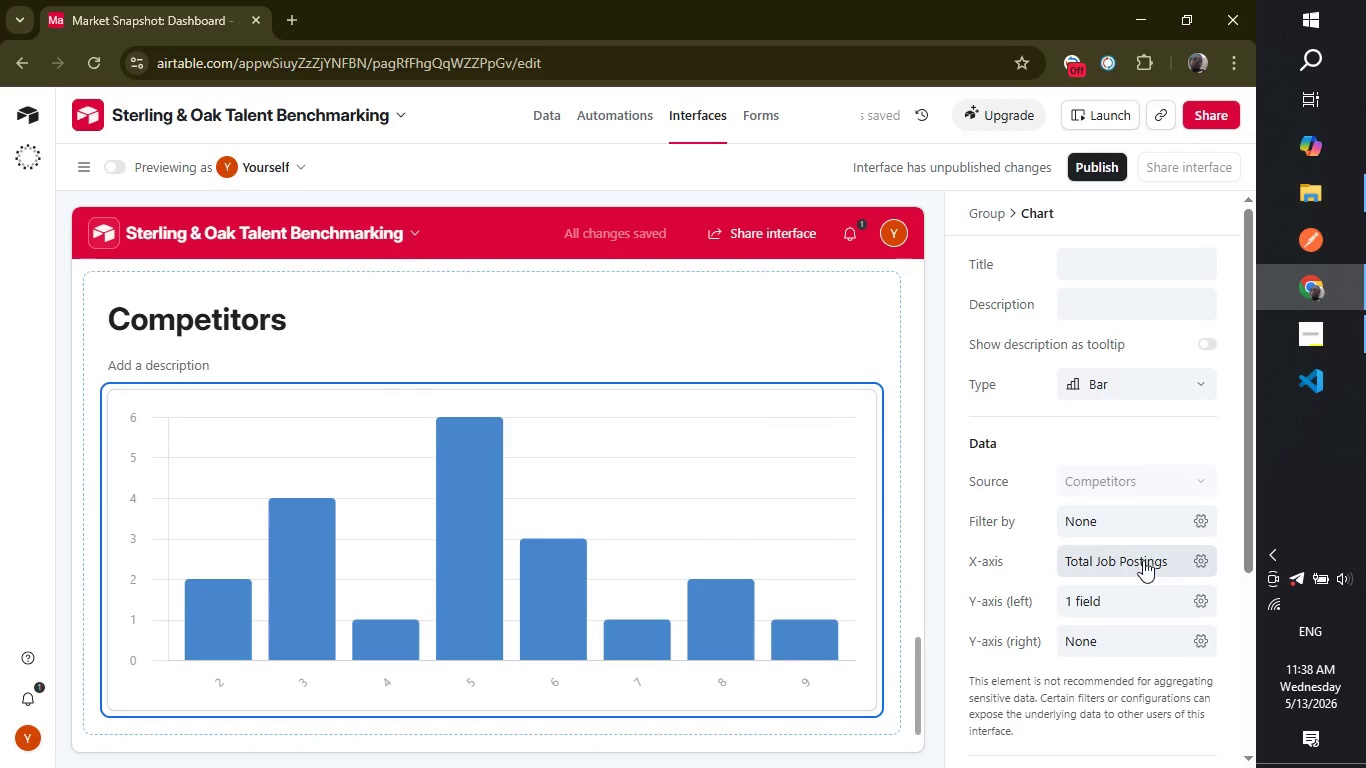 
left_click([1143, 560])
 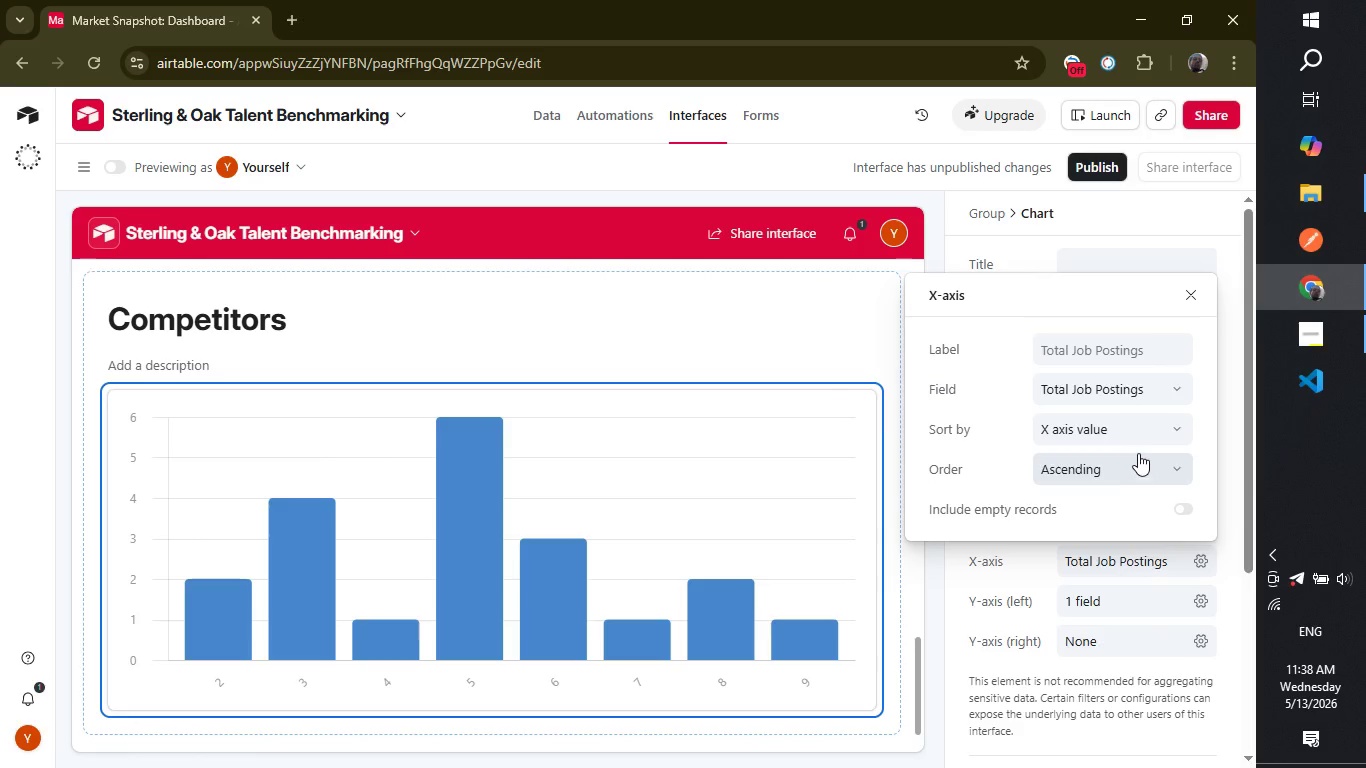 
left_click([1137, 400])
 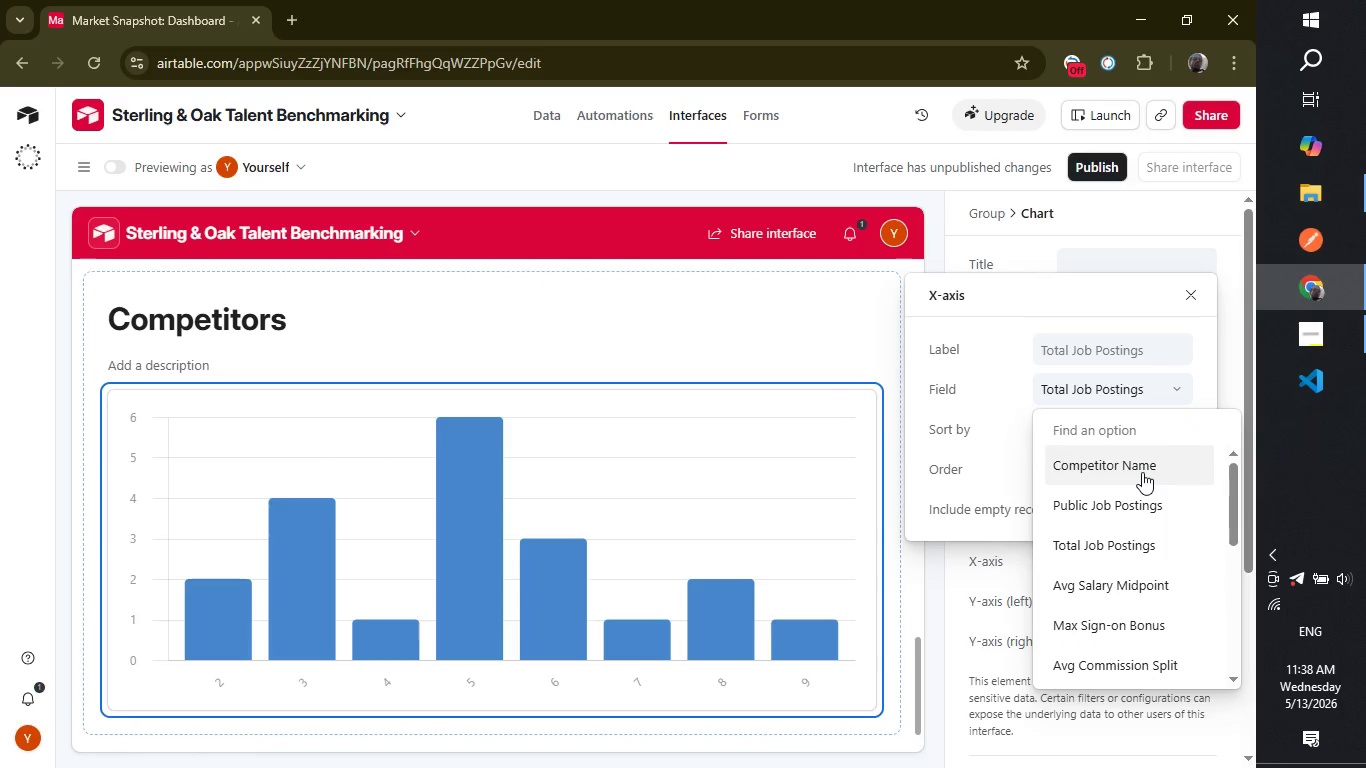 
left_click([1142, 472])
 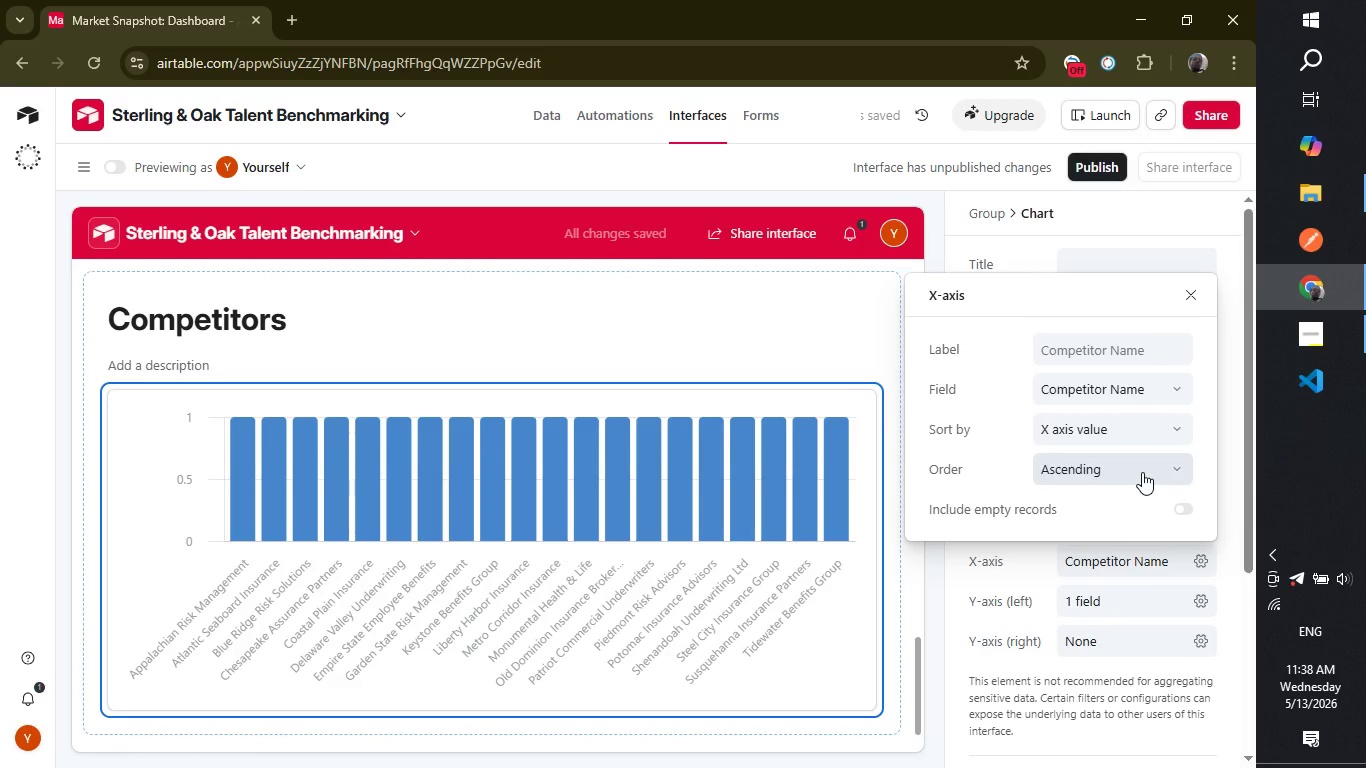 
wait(11.19)
 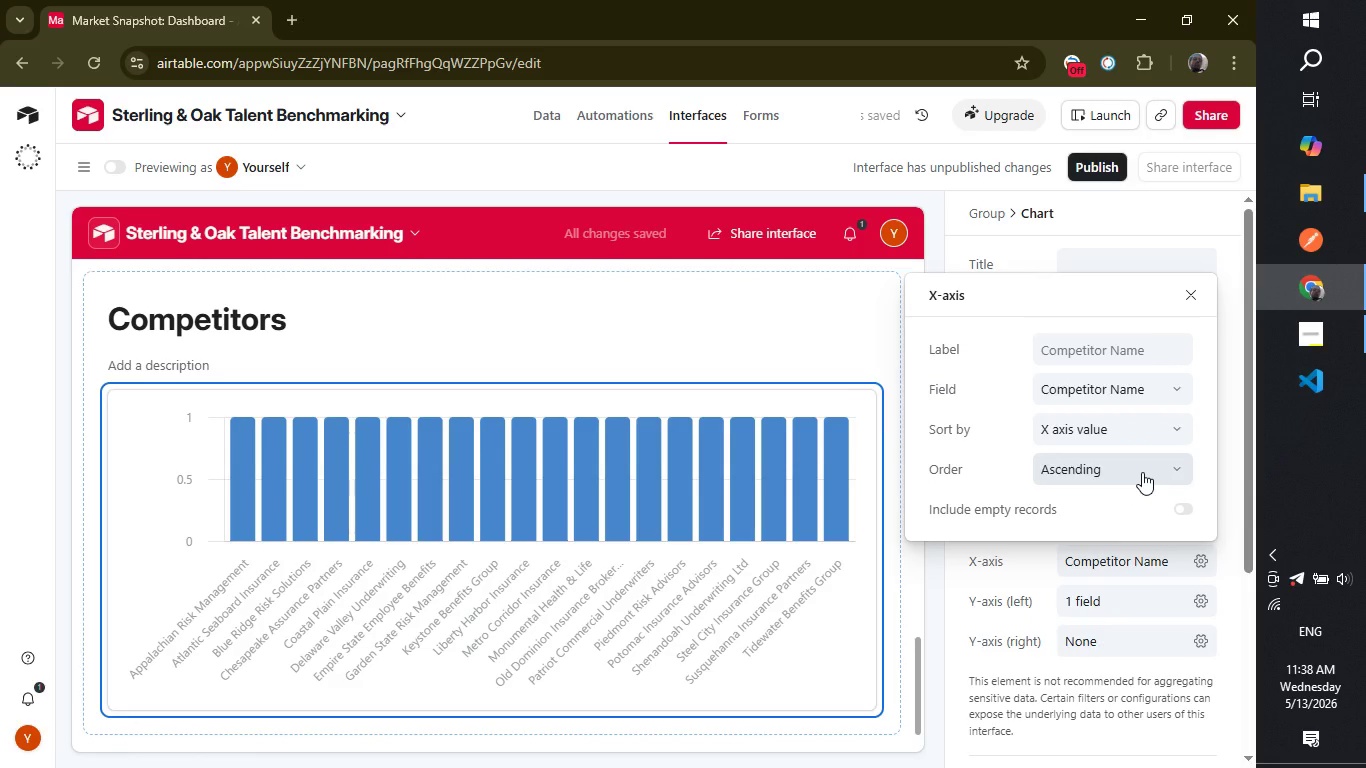 
left_click([1112, 571])
 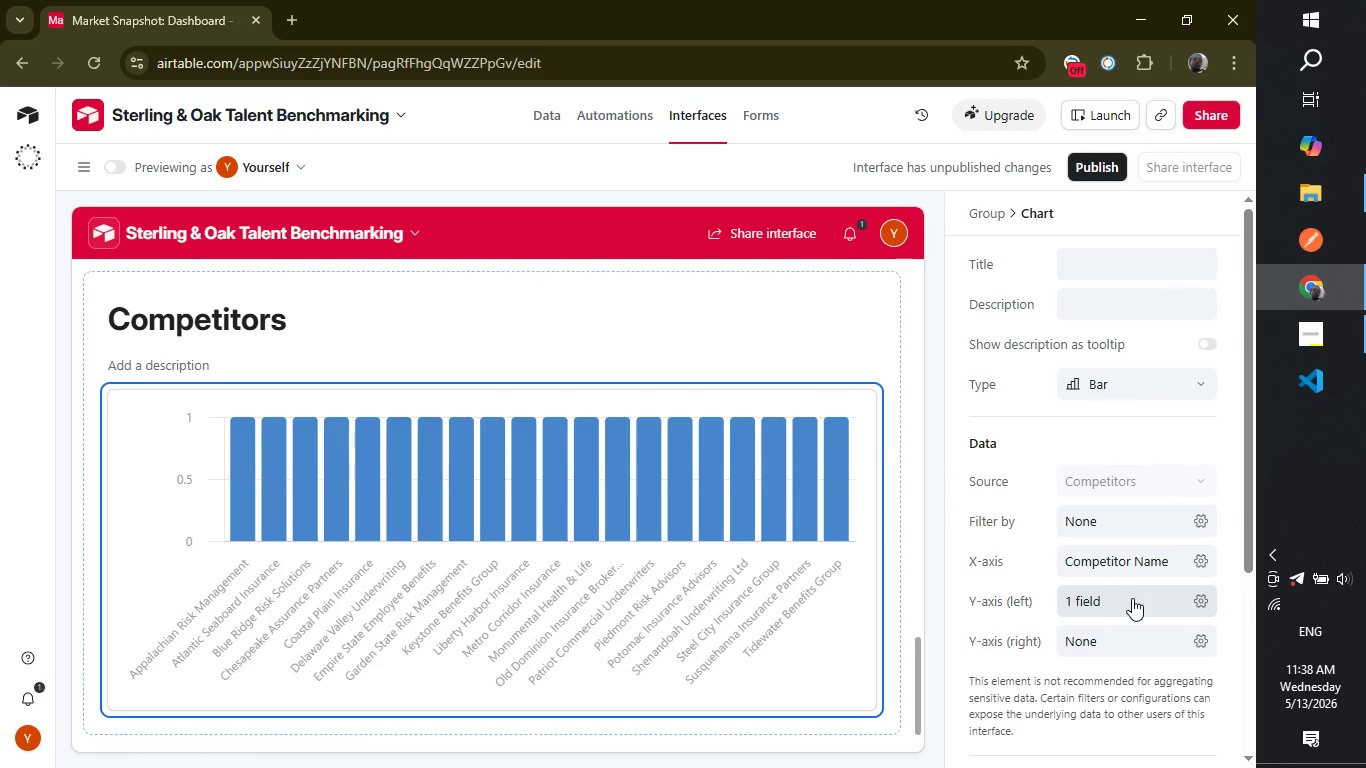 
left_click([1132, 600])
 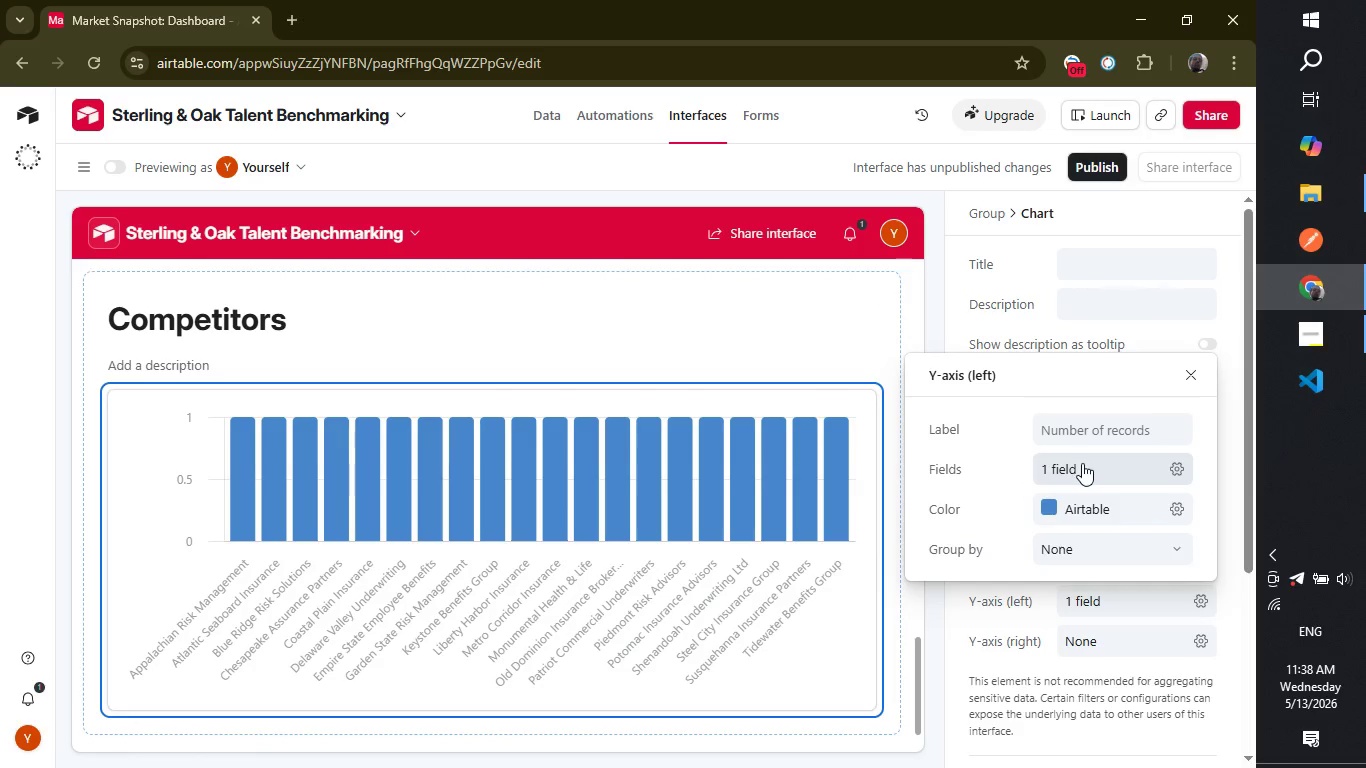 
left_click([1082, 463])
 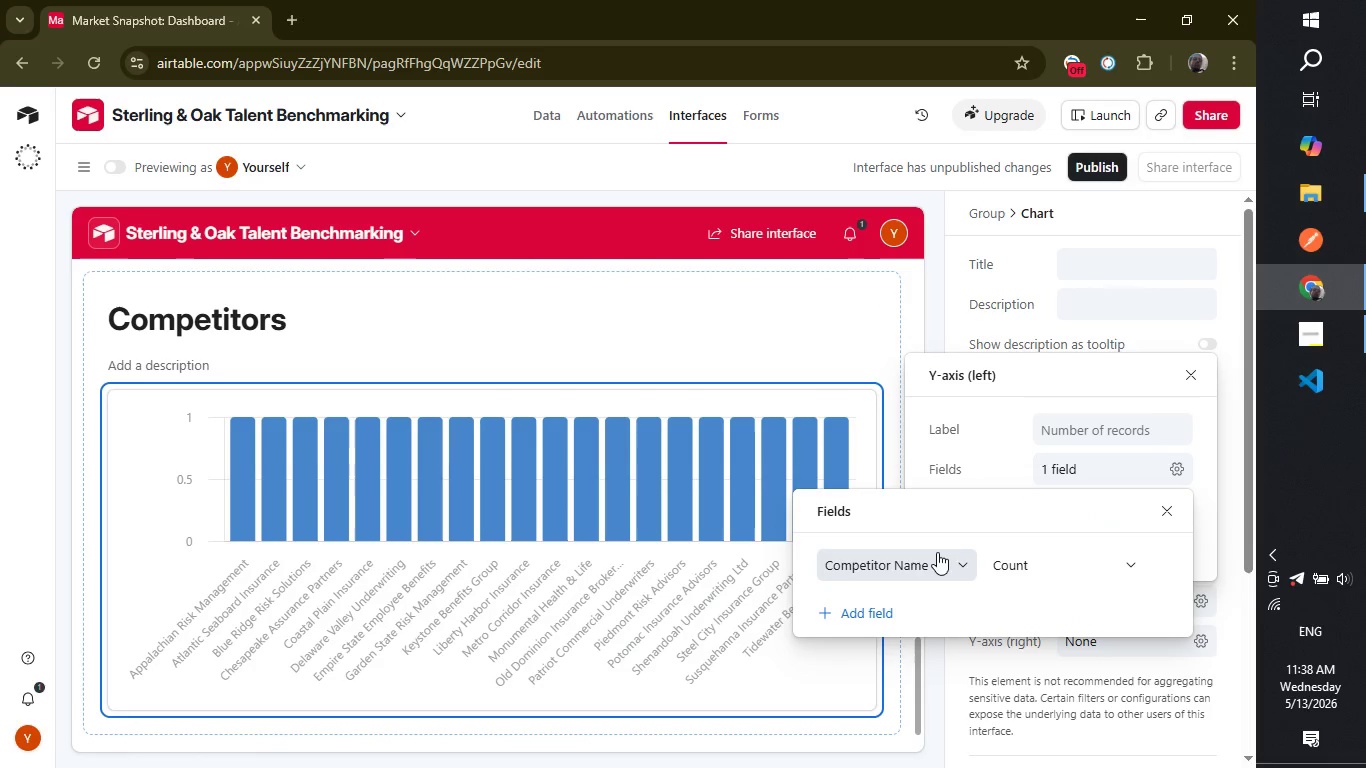 
left_click([937, 561])
 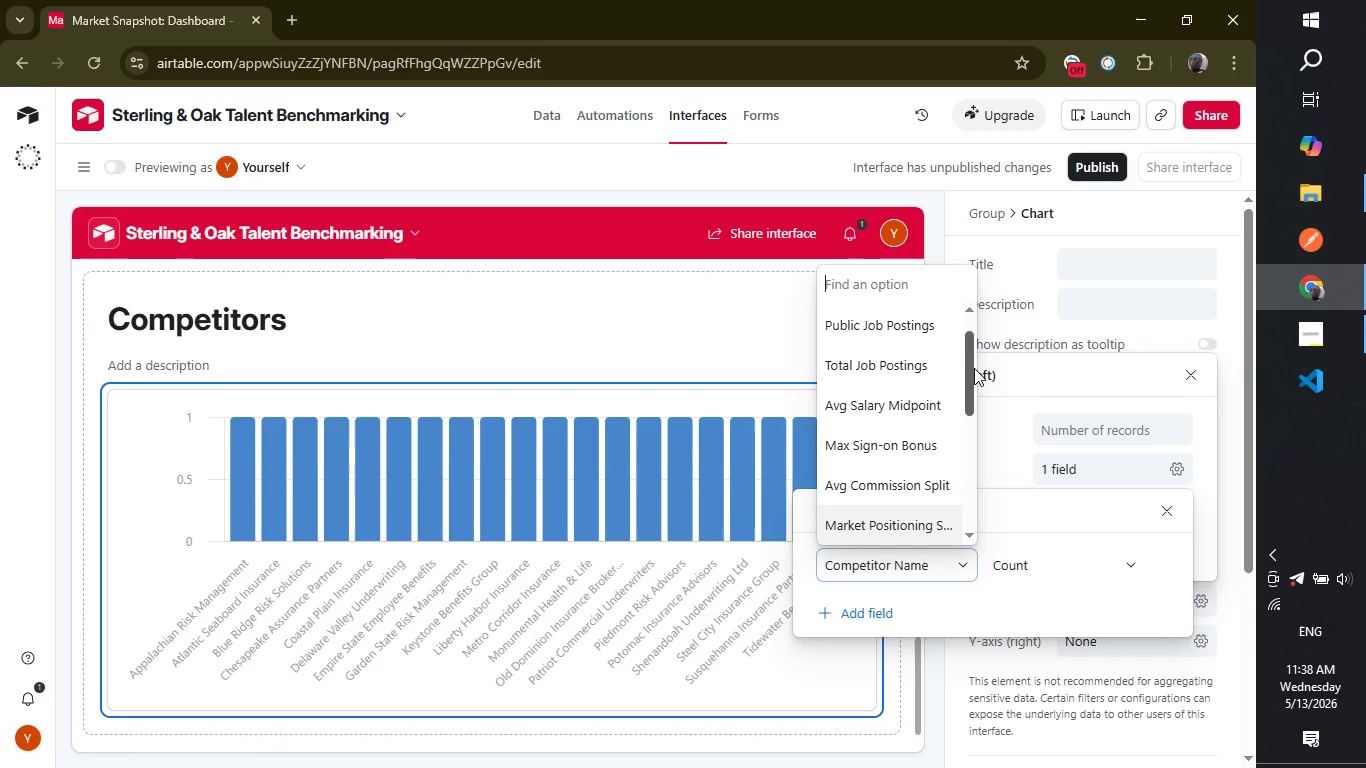 
left_click([938, 398])
 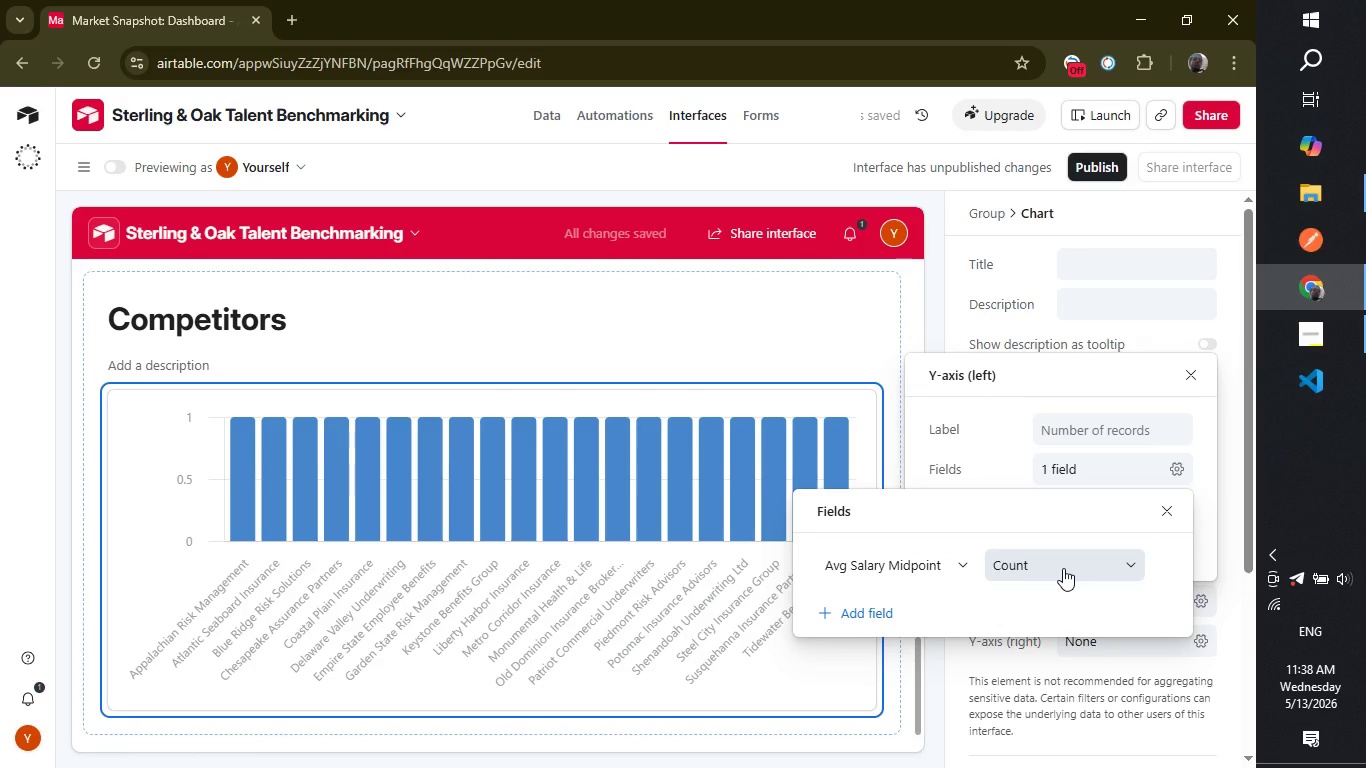 
left_click([1065, 568])
 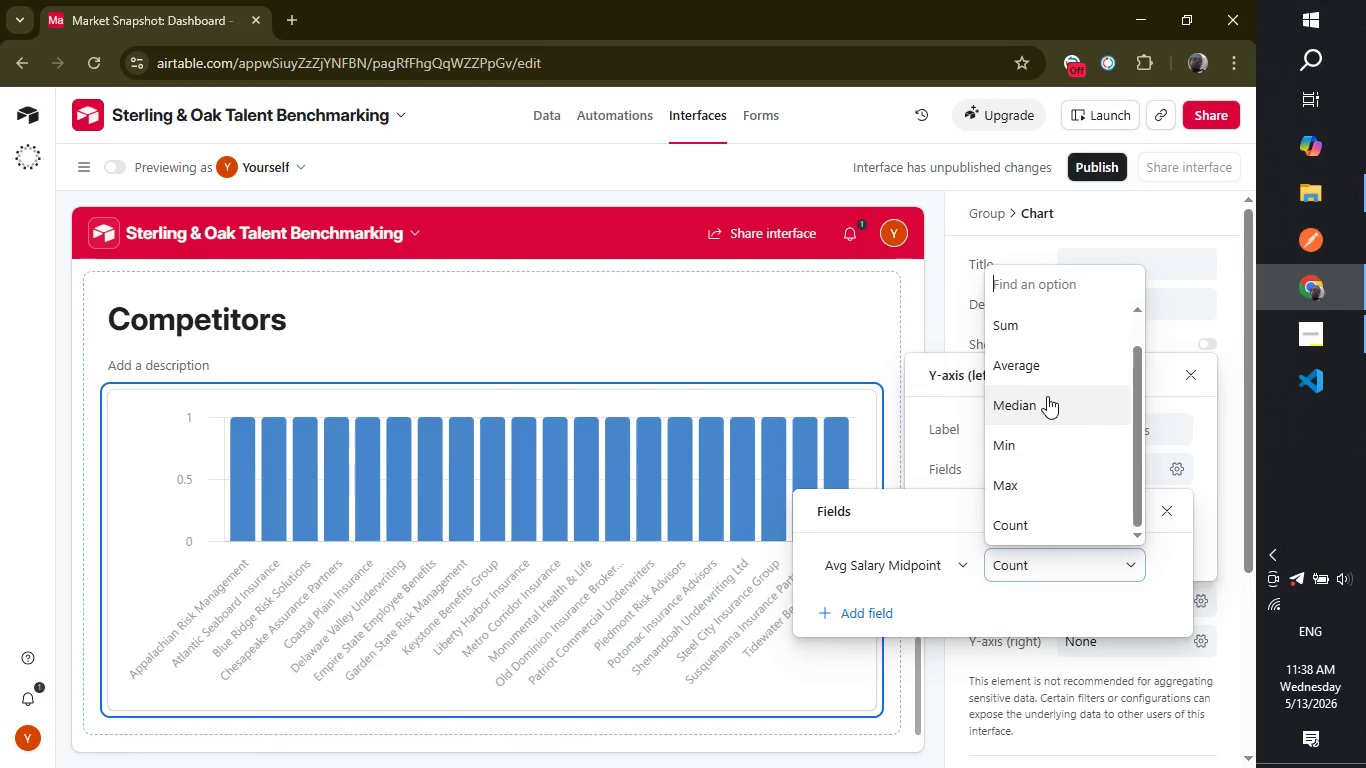 
left_click([1043, 367])
 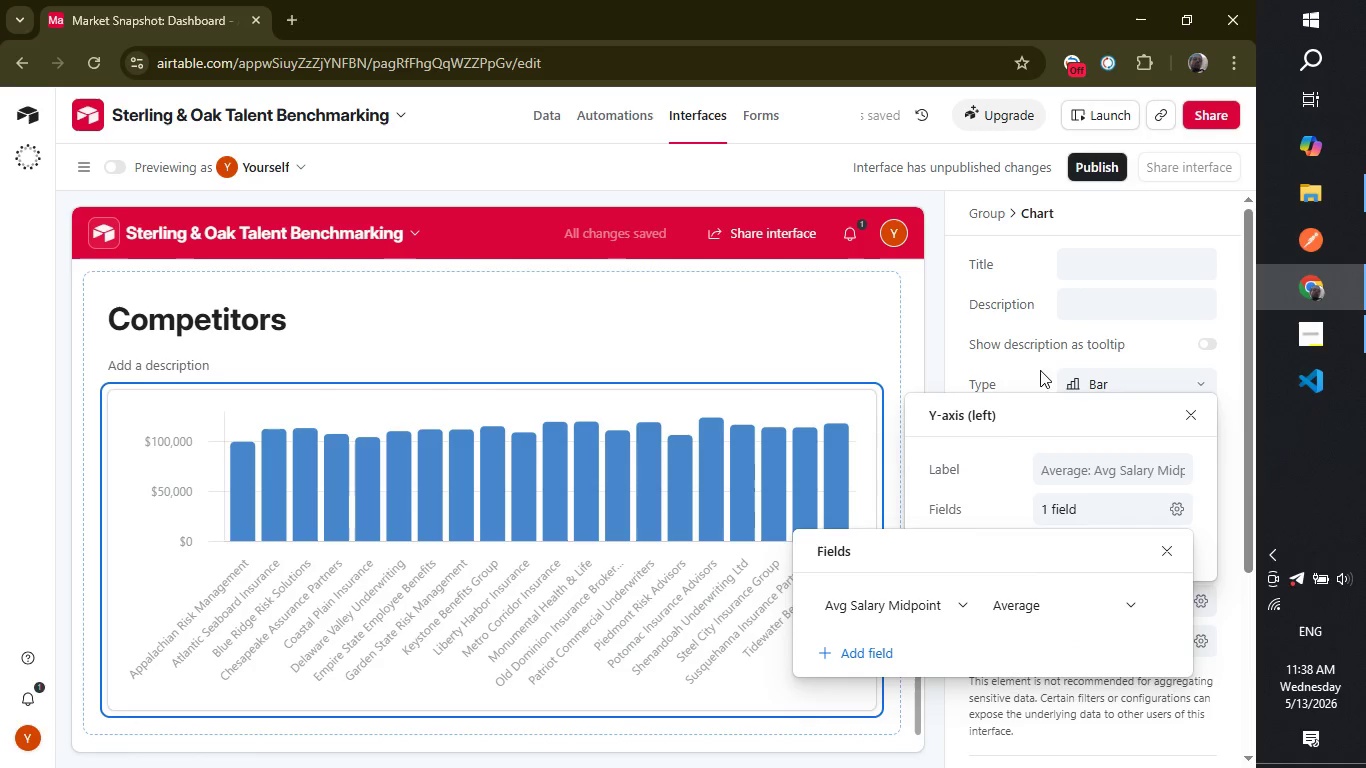 
left_click([993, 462])
 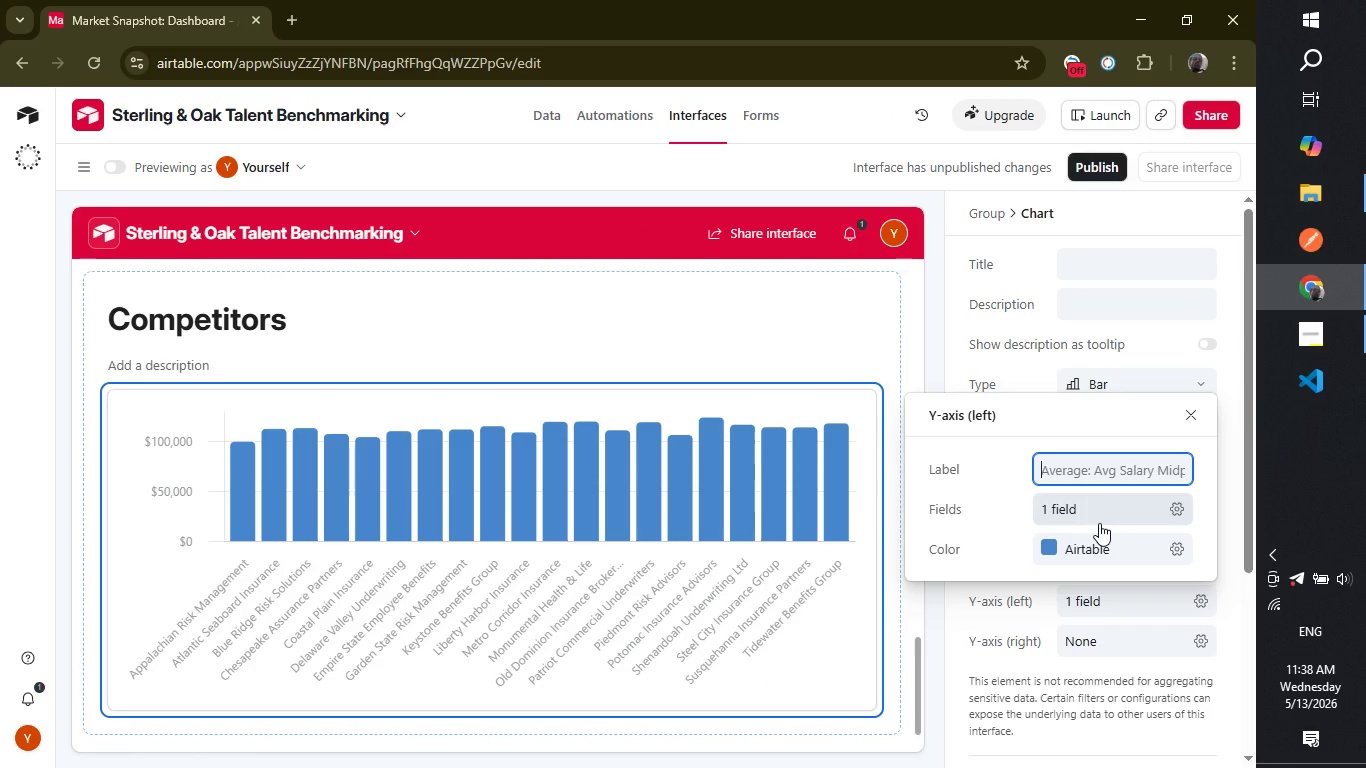 
wait(6.06)
 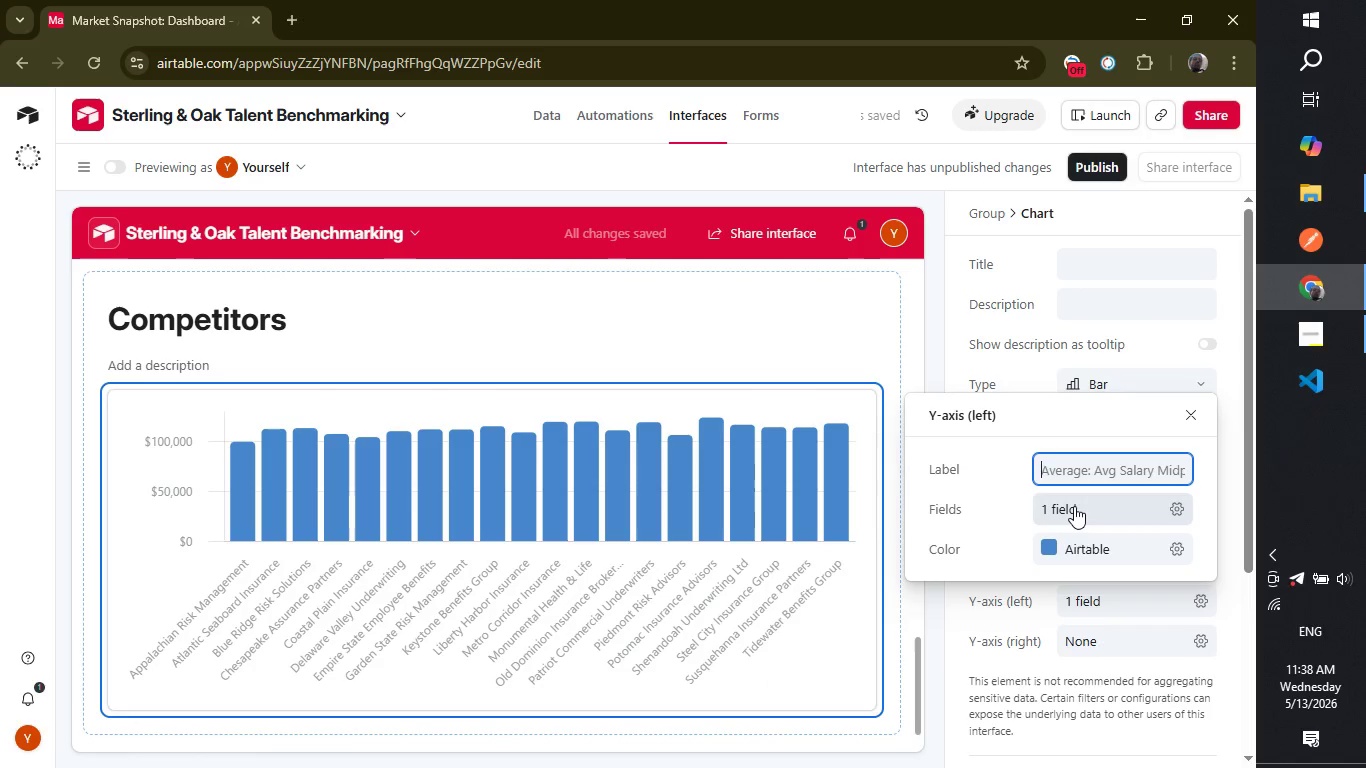 
type(do)
key(Backspace)
type(ed)
key(Backspace)
type(ndasho)
key(Backspace)
key(Backspace)
key(Backspace)
key(Backspace)
key(Backspace)
key(Backspace)
key(Backspace)
key(Backspace)
type(Avg Salary Midpoint)
 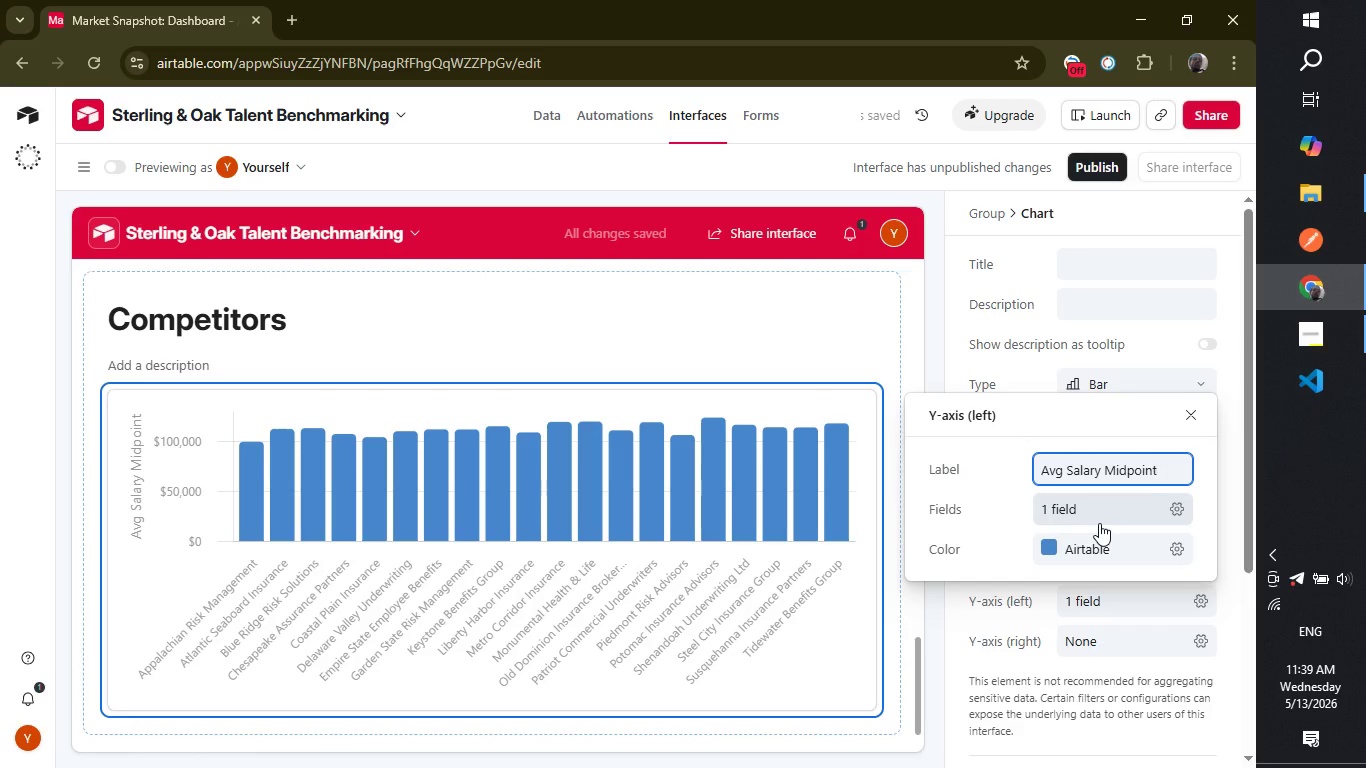 
wait(6.42)
 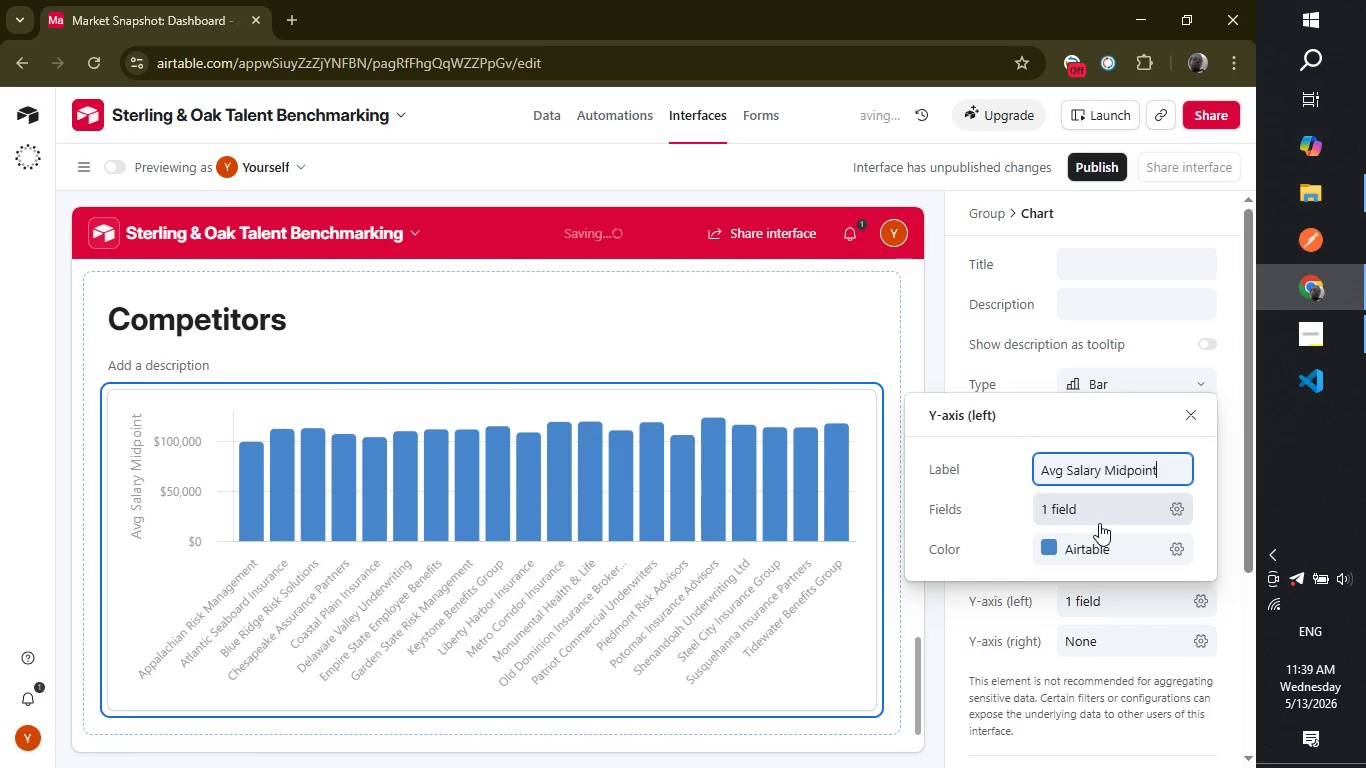 
left_click([950, 657])
 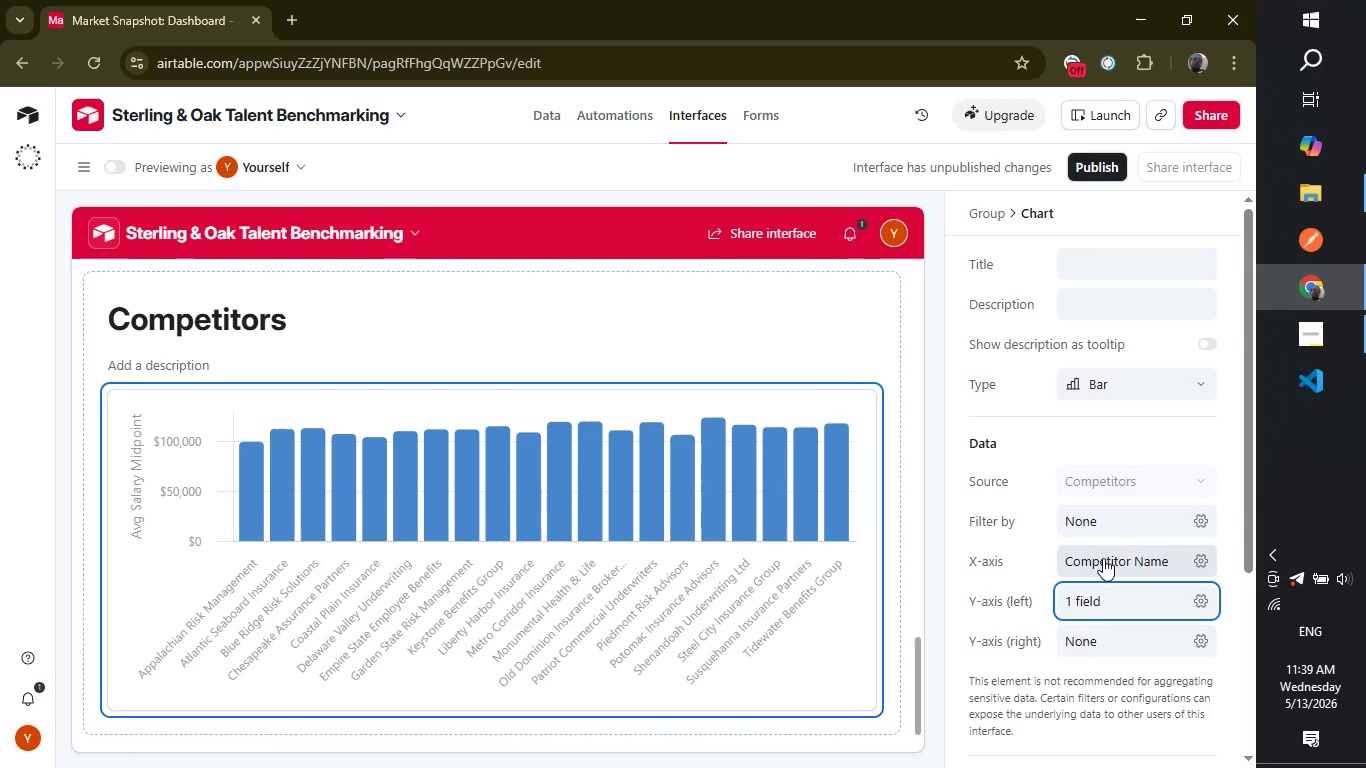 
double_click([1103, 558])
 